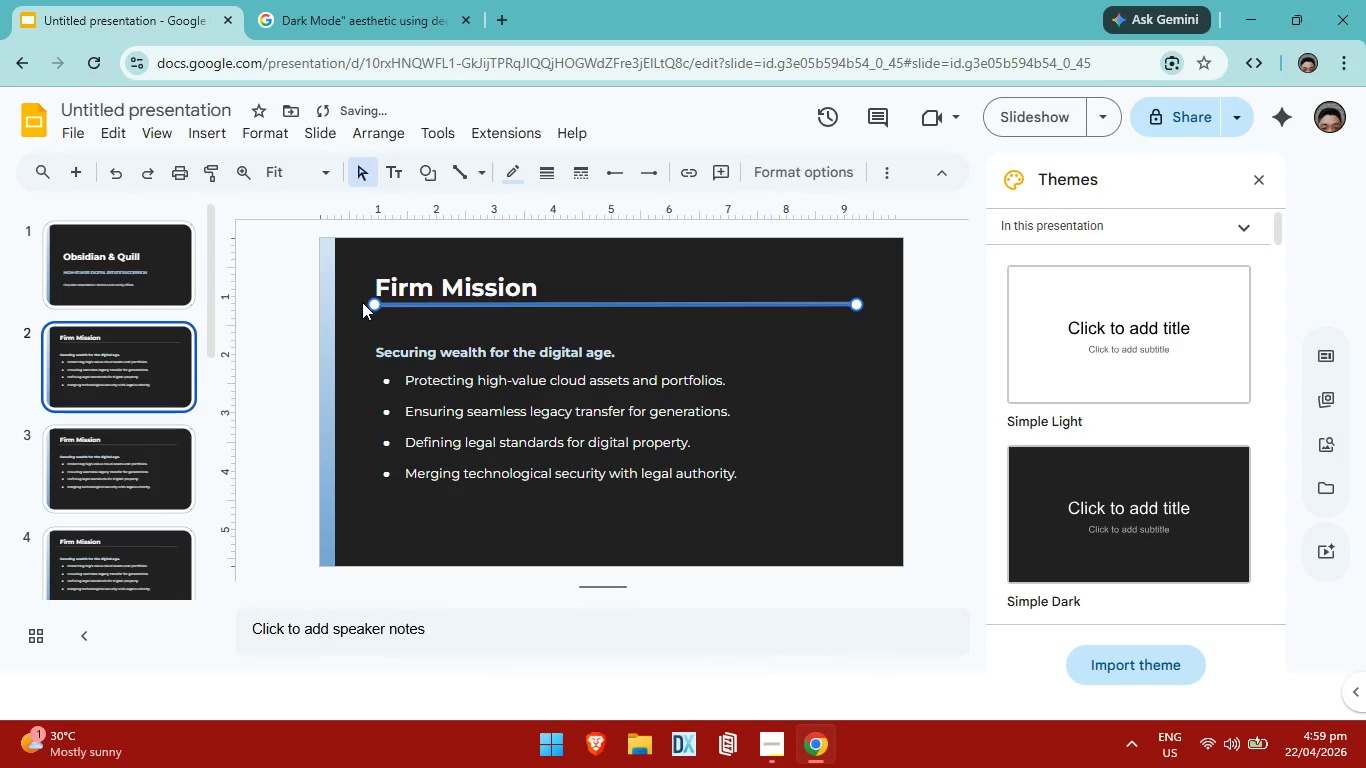 
key(ArrowRight)
 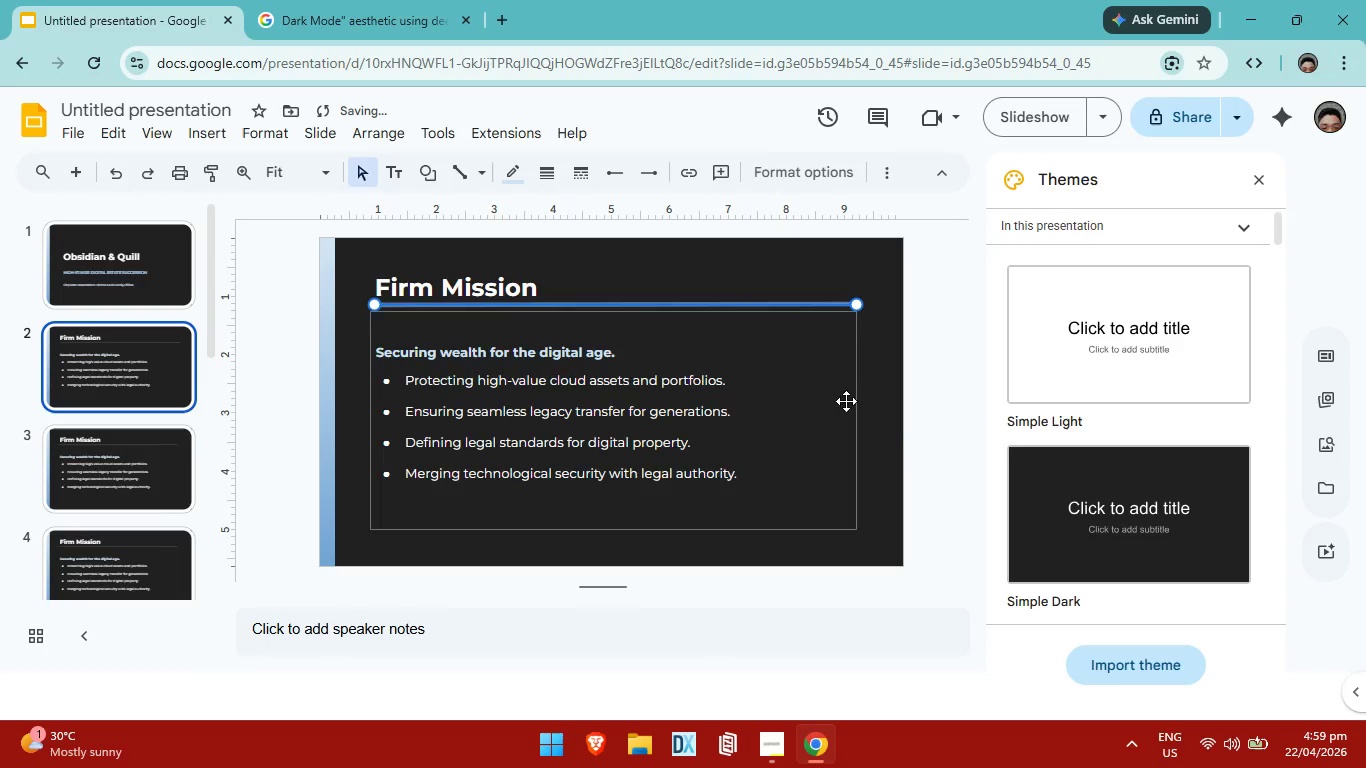 
left_click([888, 419])
 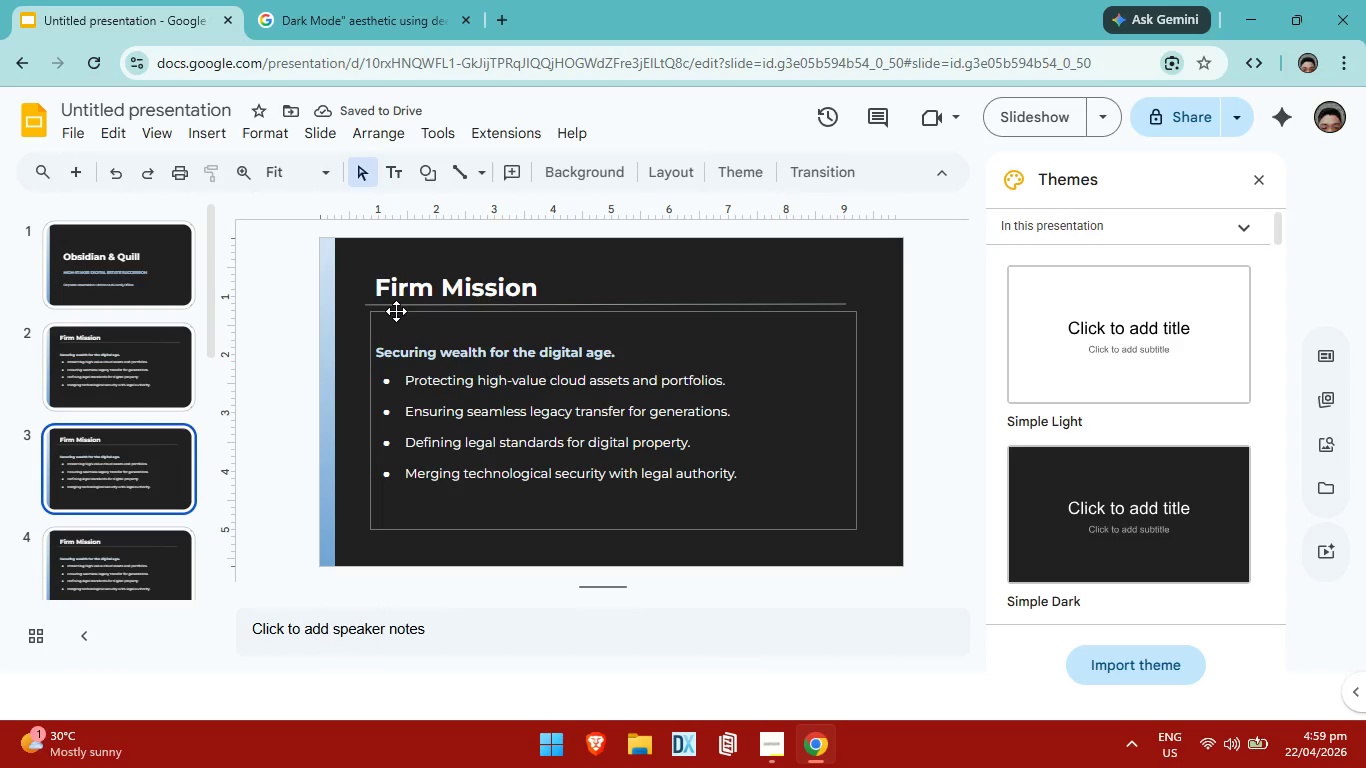 
left_click([400, 303])
 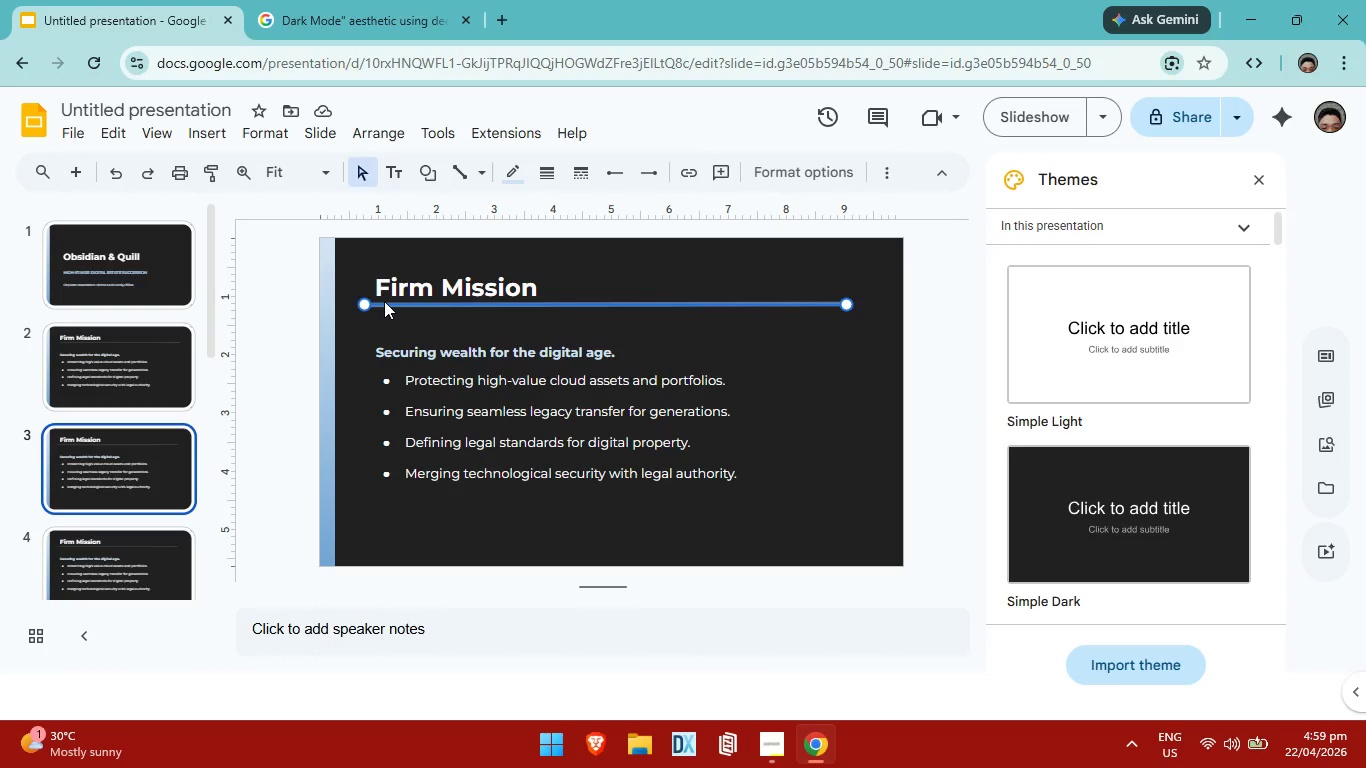 
key(ArrowRight)
 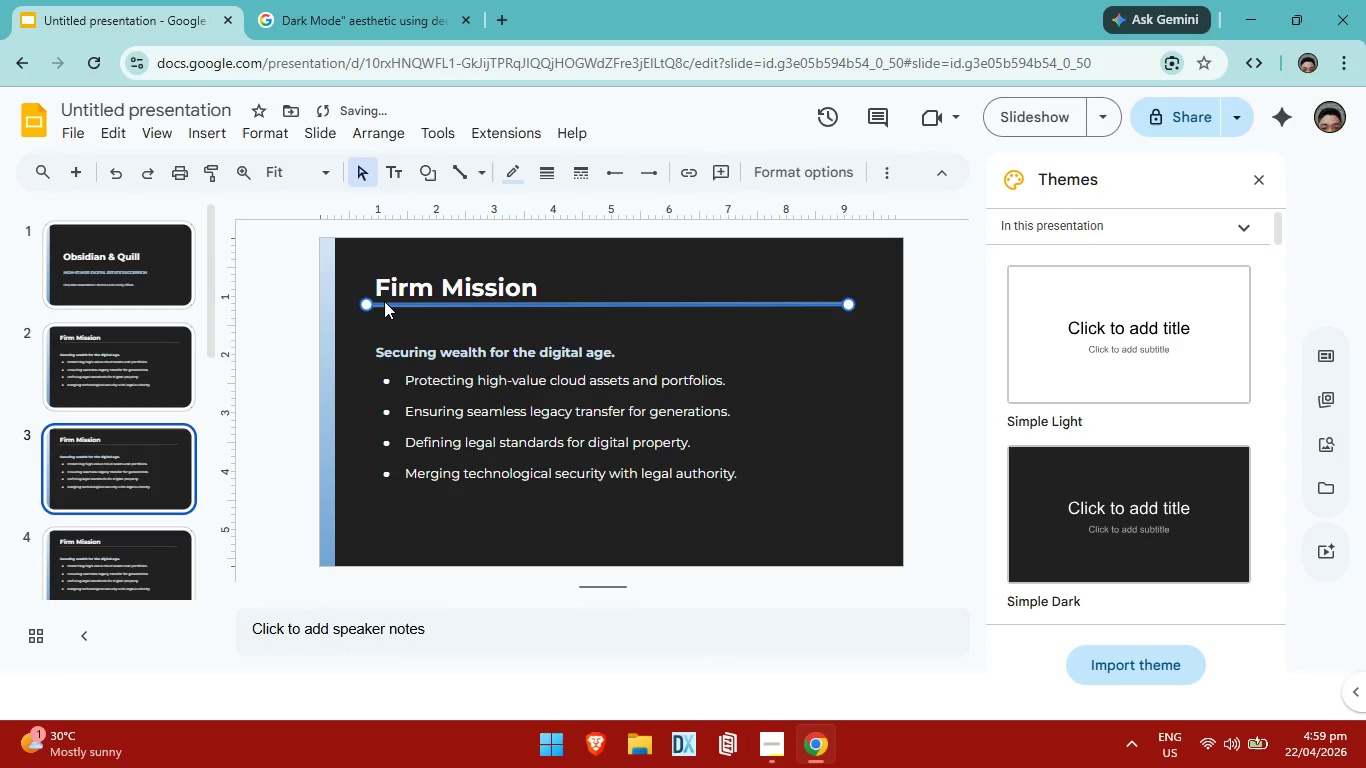 
key(ArrowRight)
 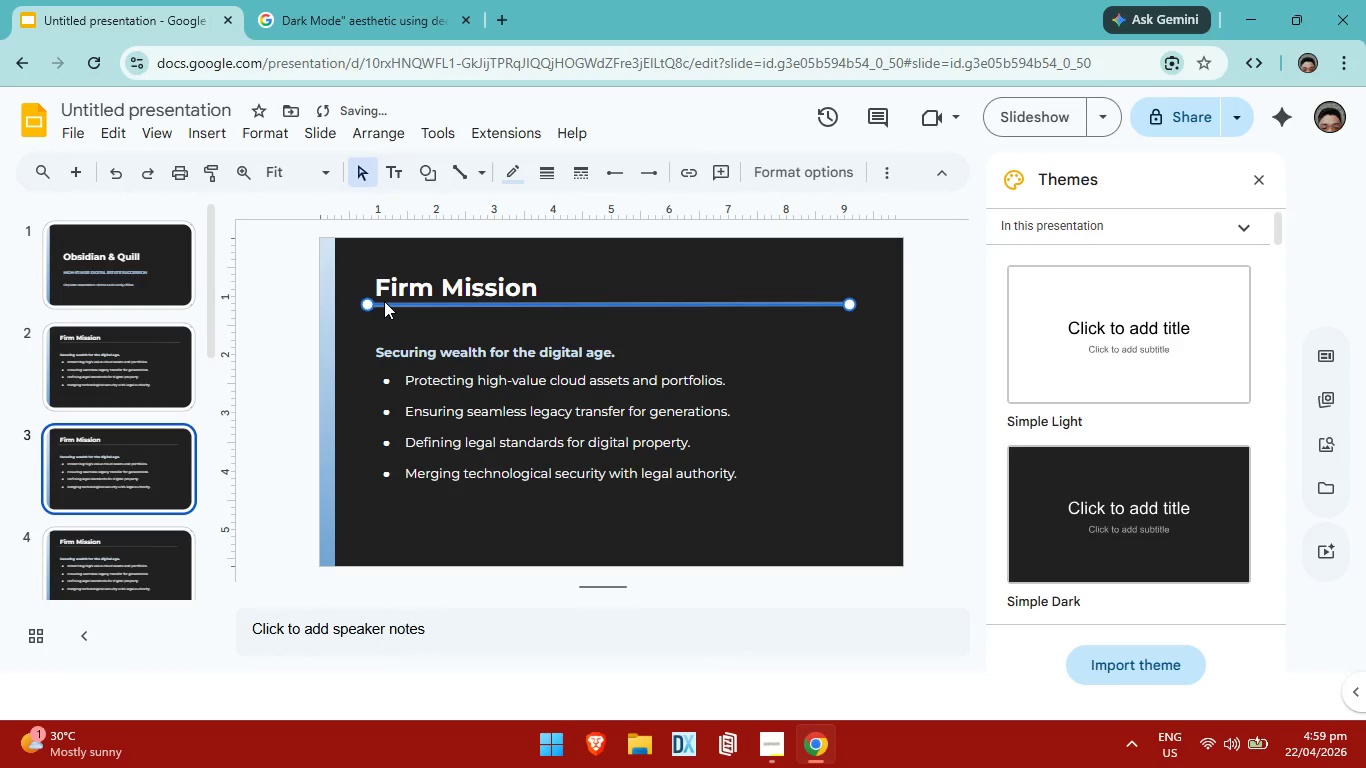 
key(ArrowRight)
 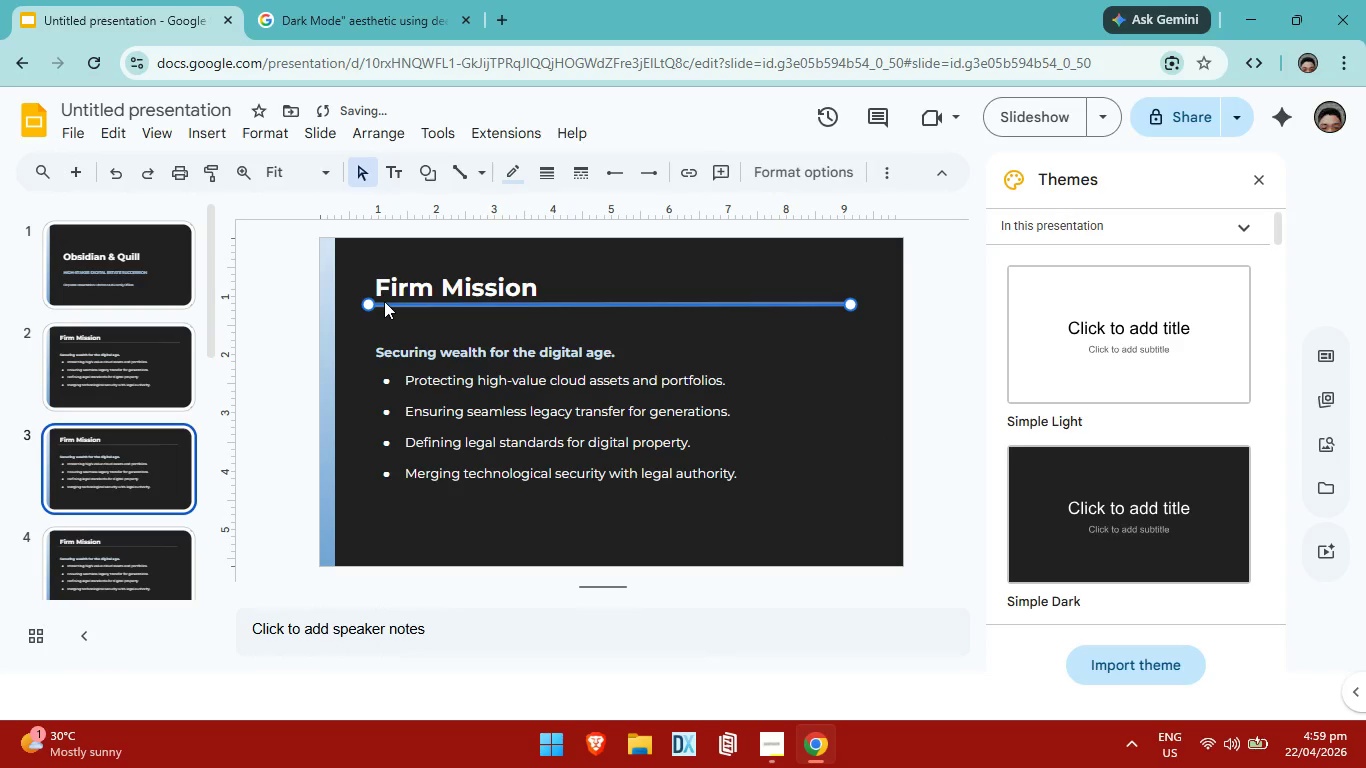 
key(ArrowRight)
 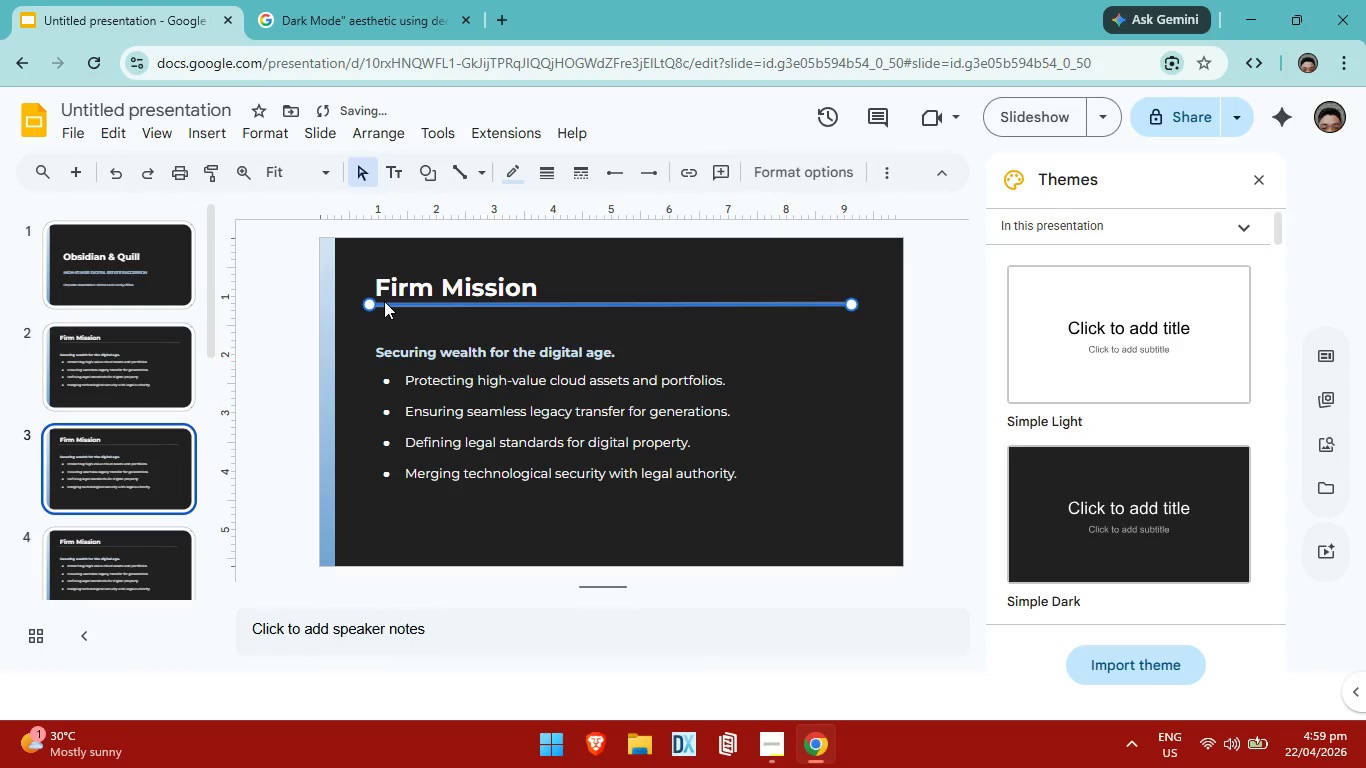 
key(ArrowRight)
 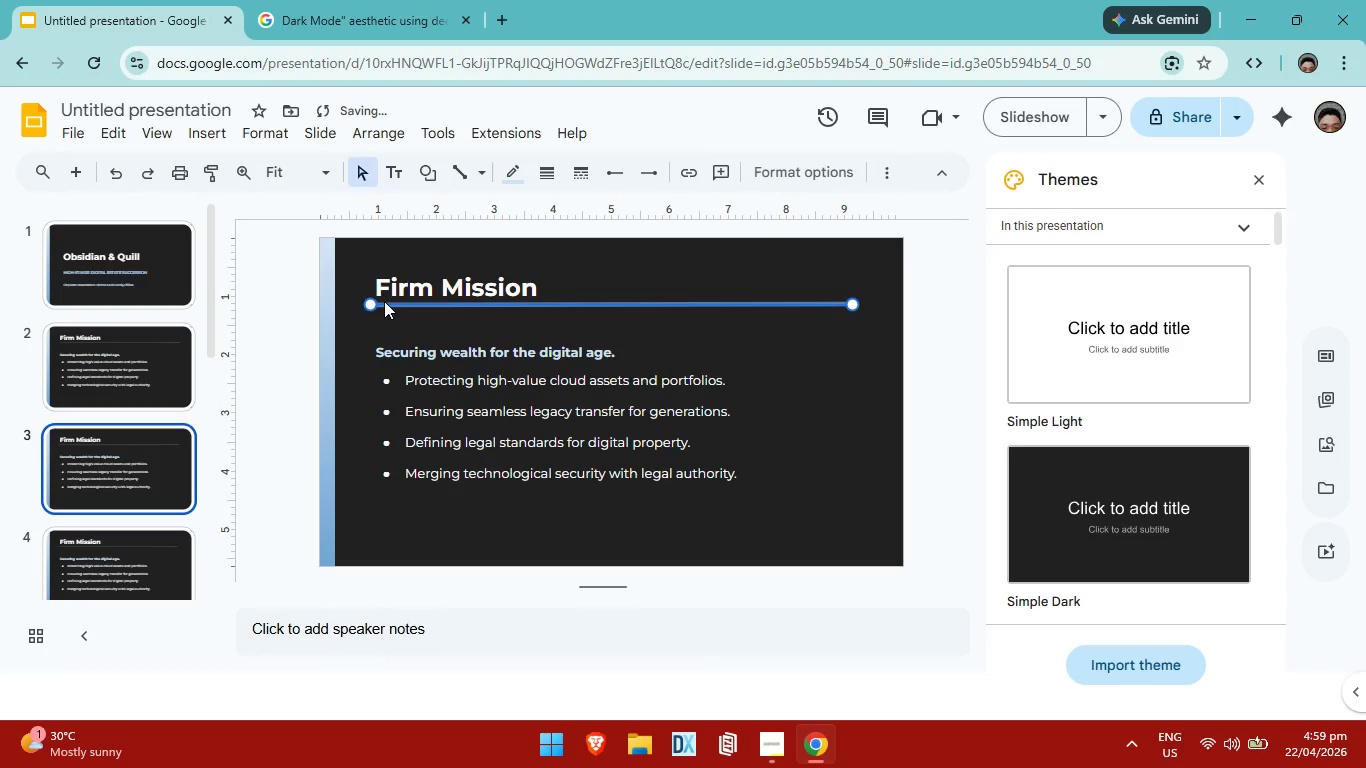 
key(ArrowRight)
 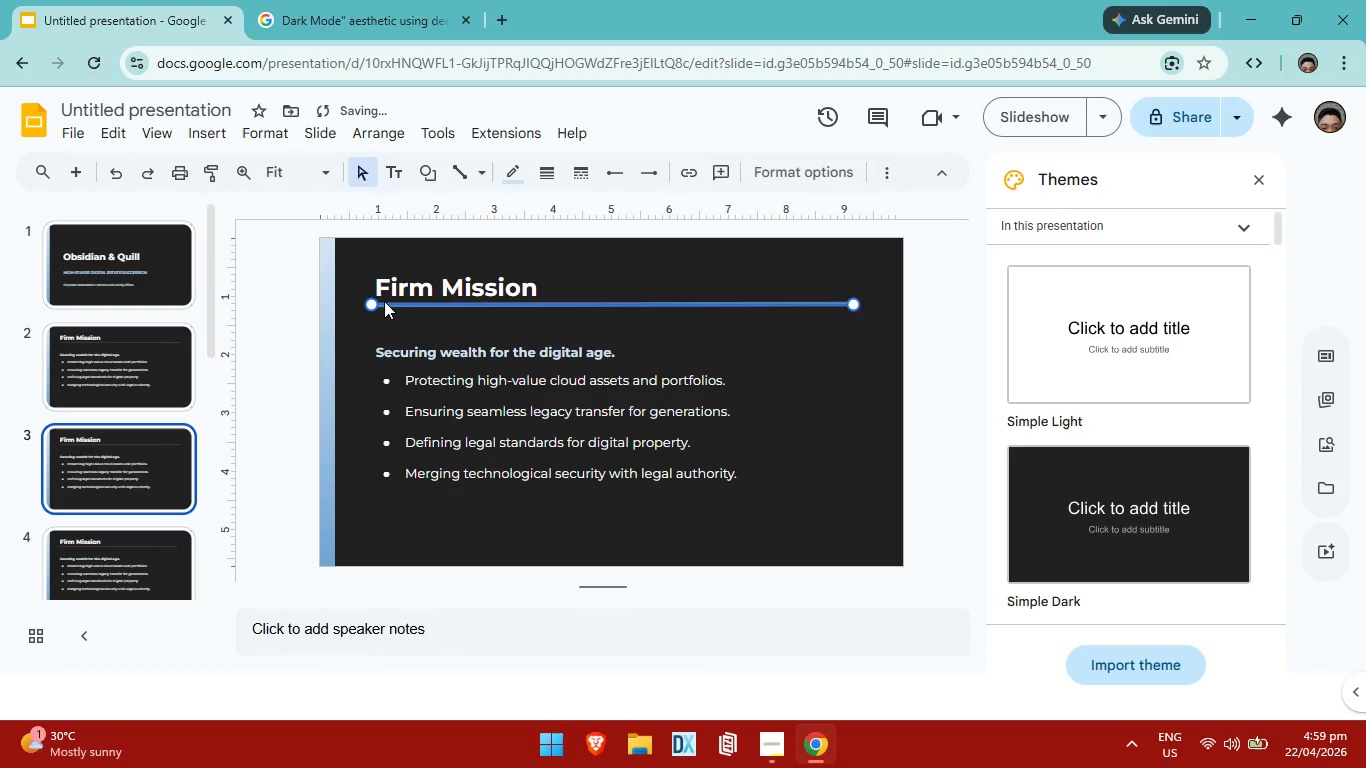 
key(ArrowRight)
 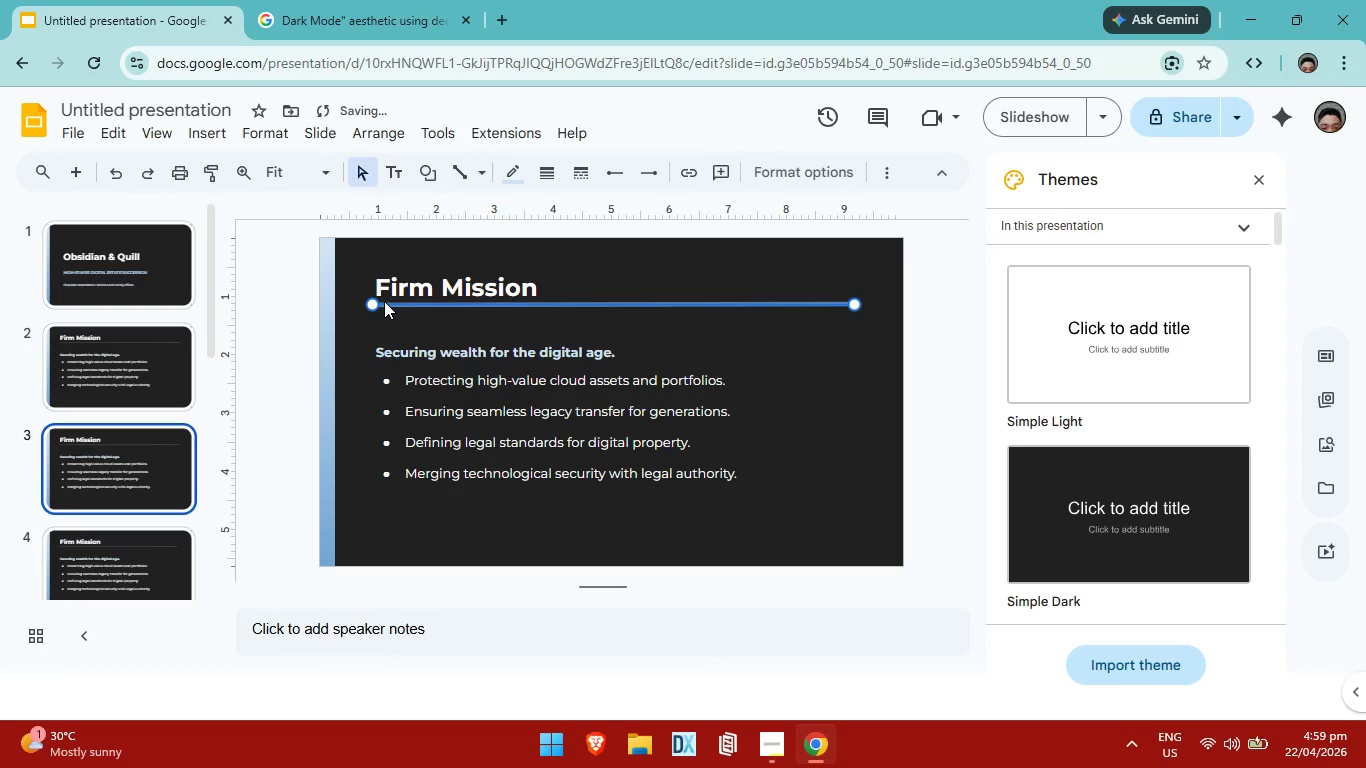 
key(ArrowRight)
 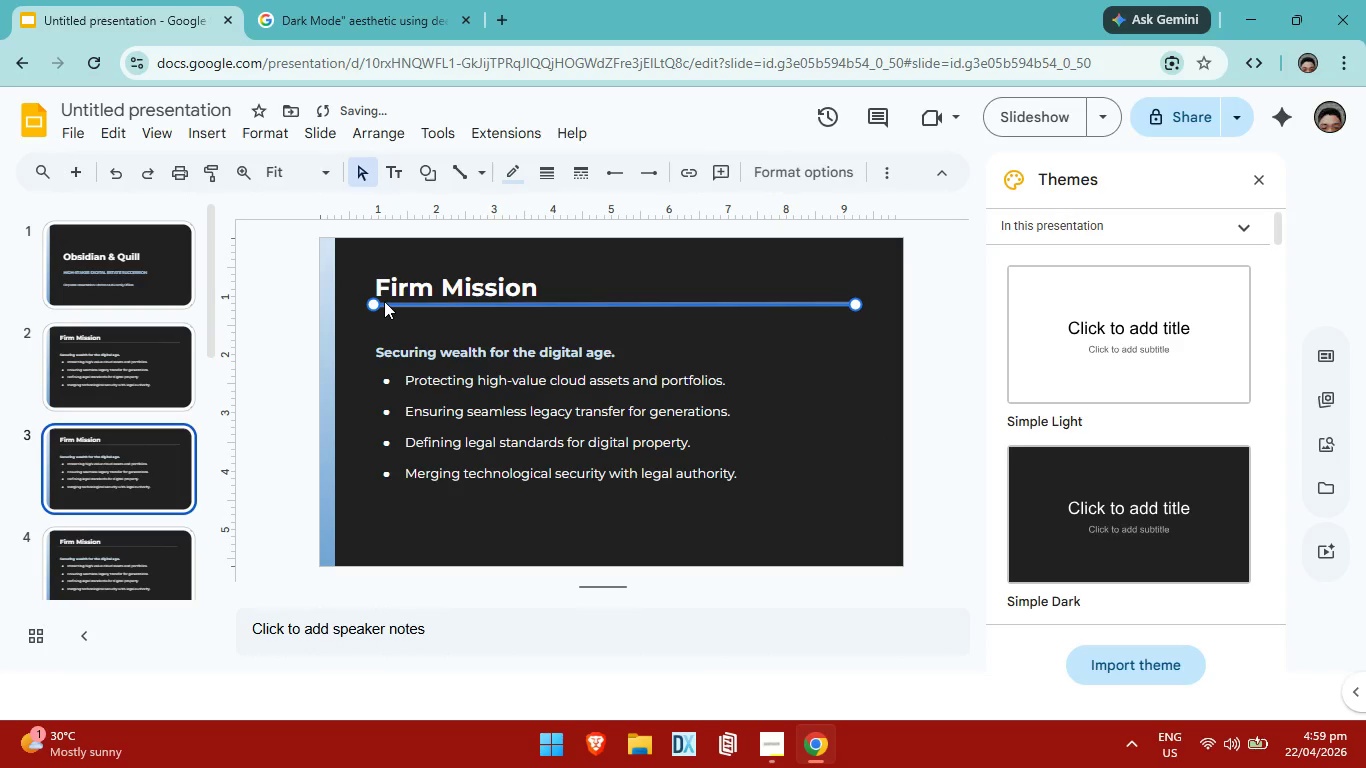 
key(ArrowRight)
 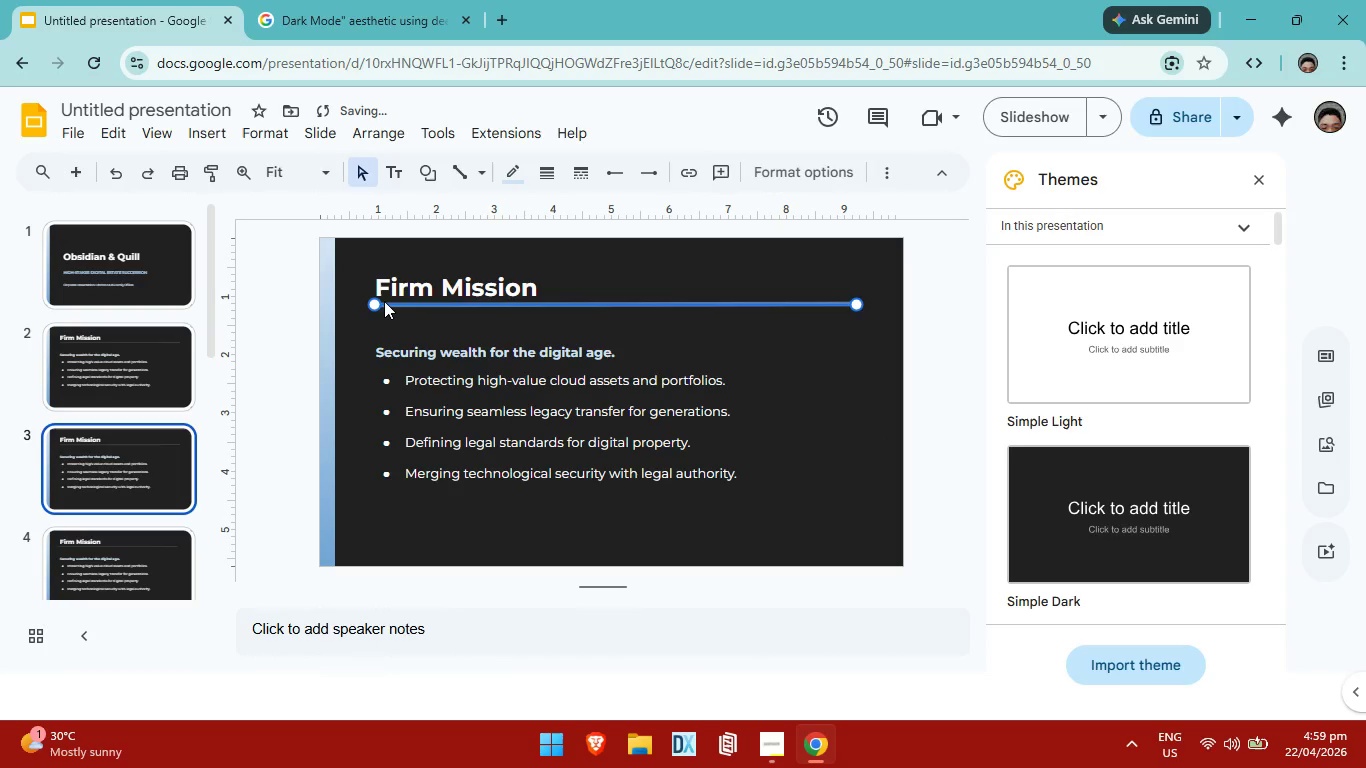 
key(ArrowRight)
 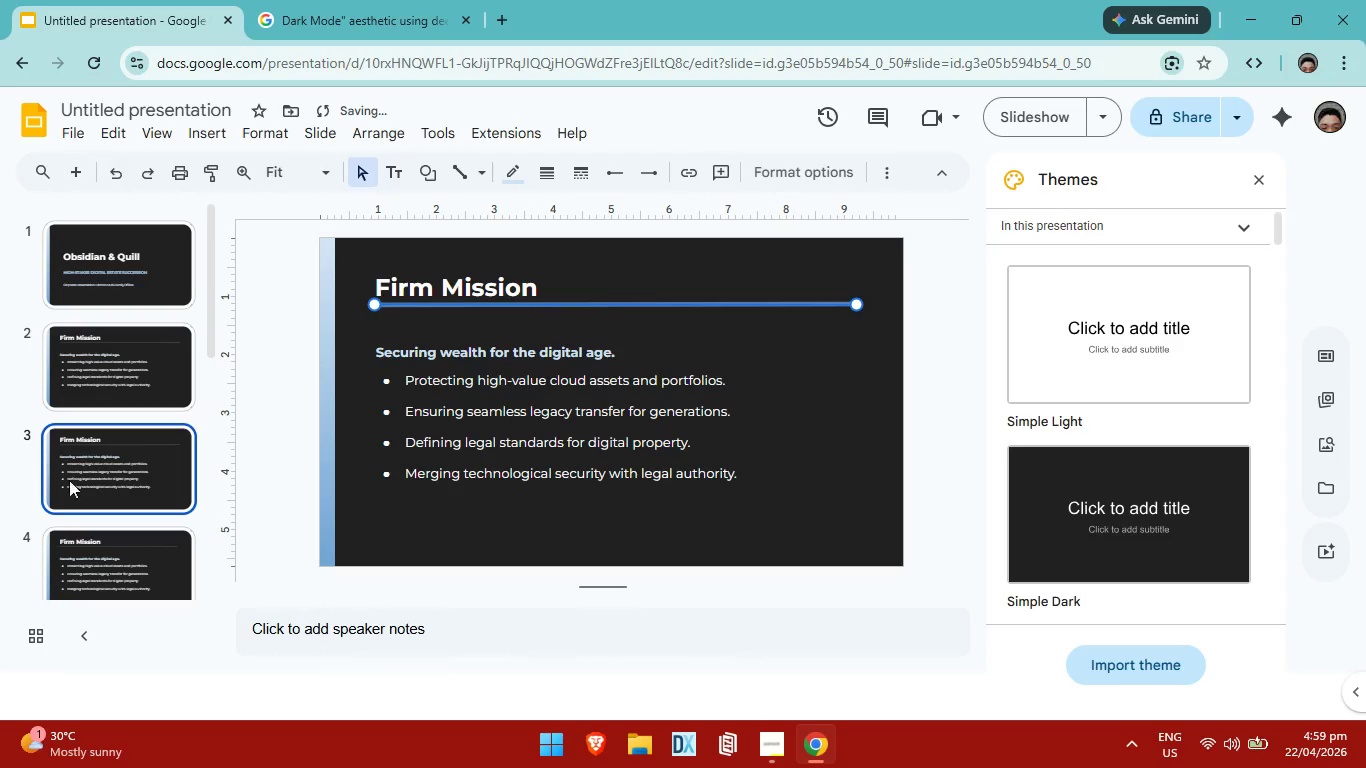 
scroll: coordinate [115, 463], scroll_direction: down, amount: 1.0
 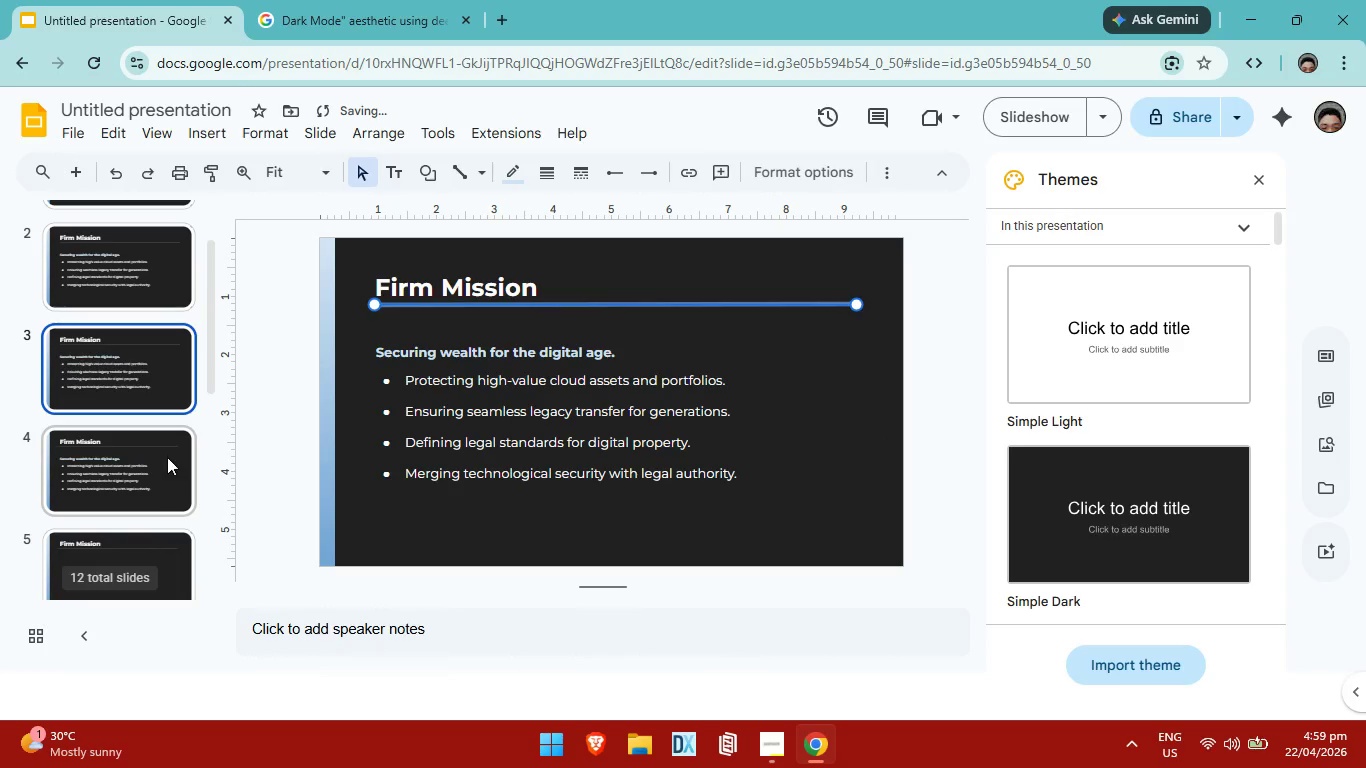 
left_click([167, 457])
 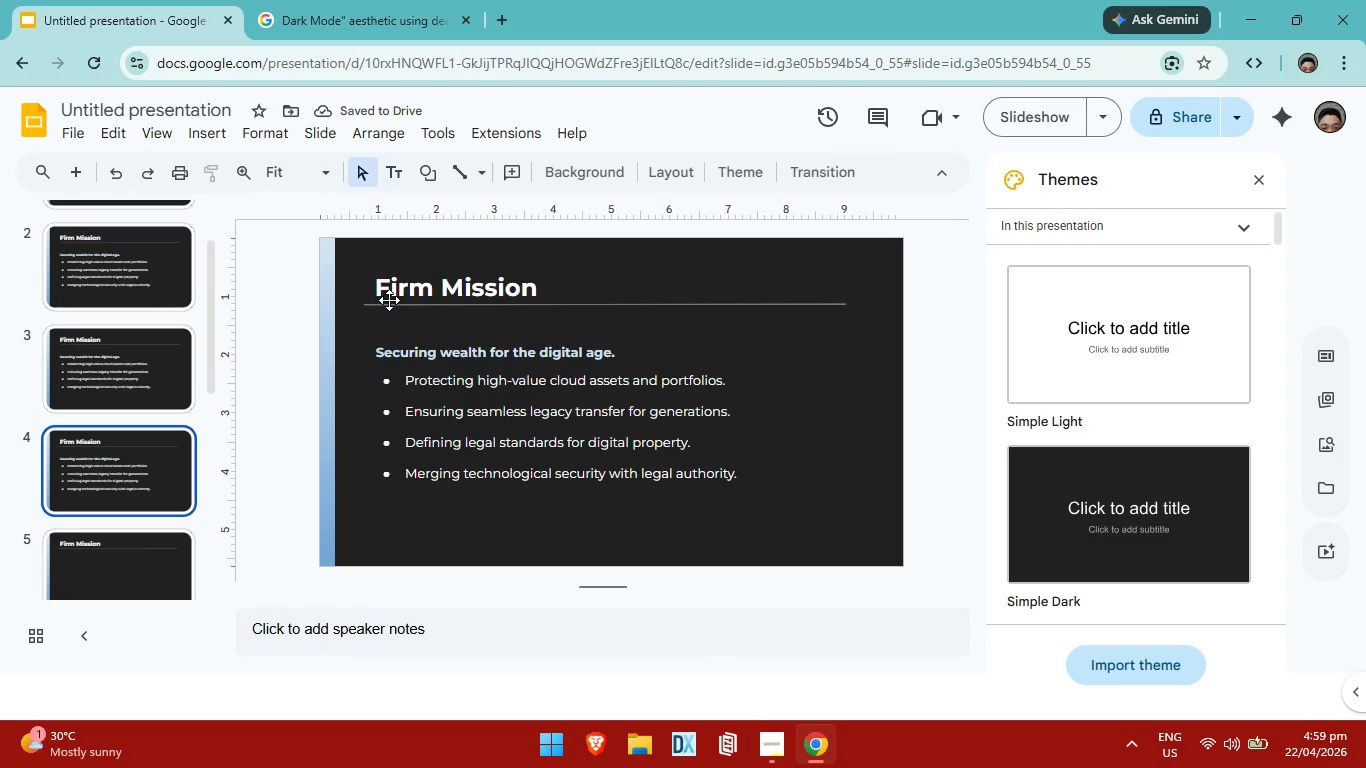 
left_click([389, 300])
 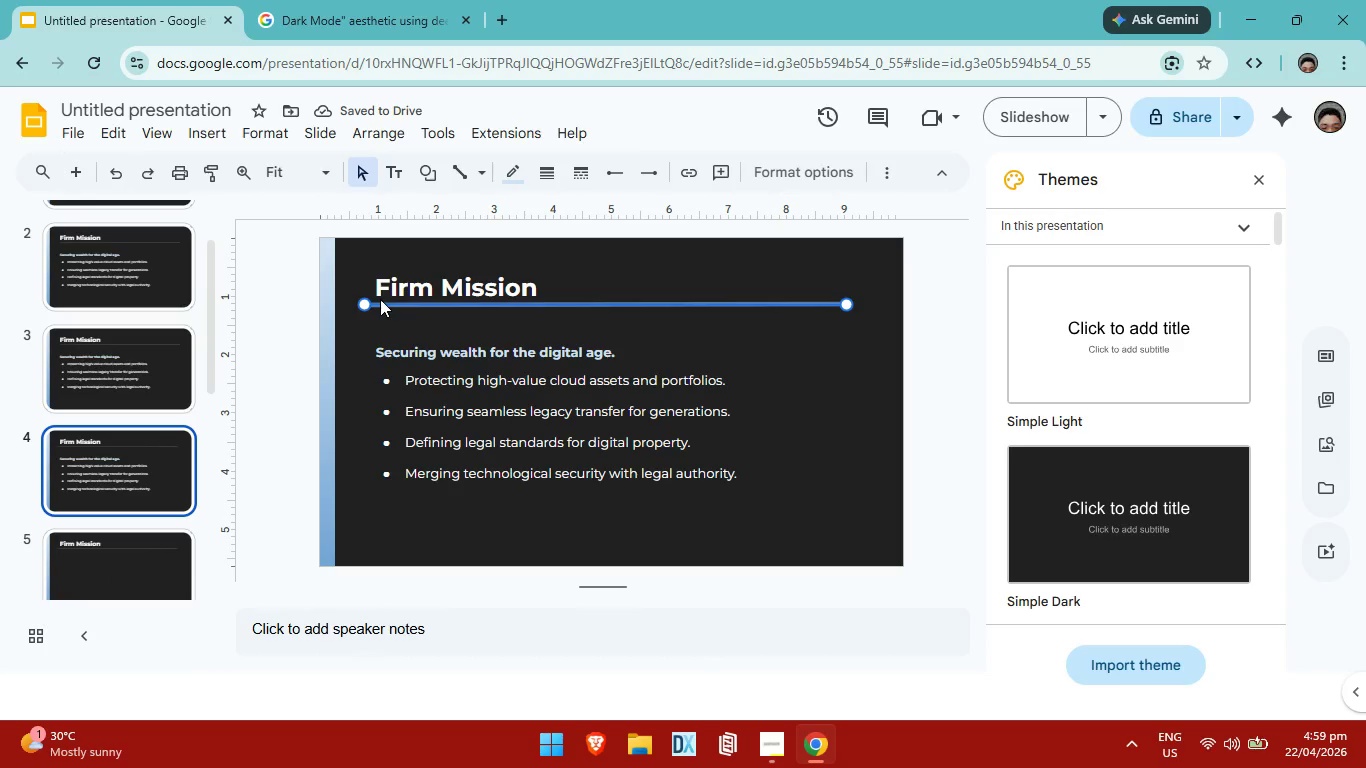 
key(ArrowRight)
 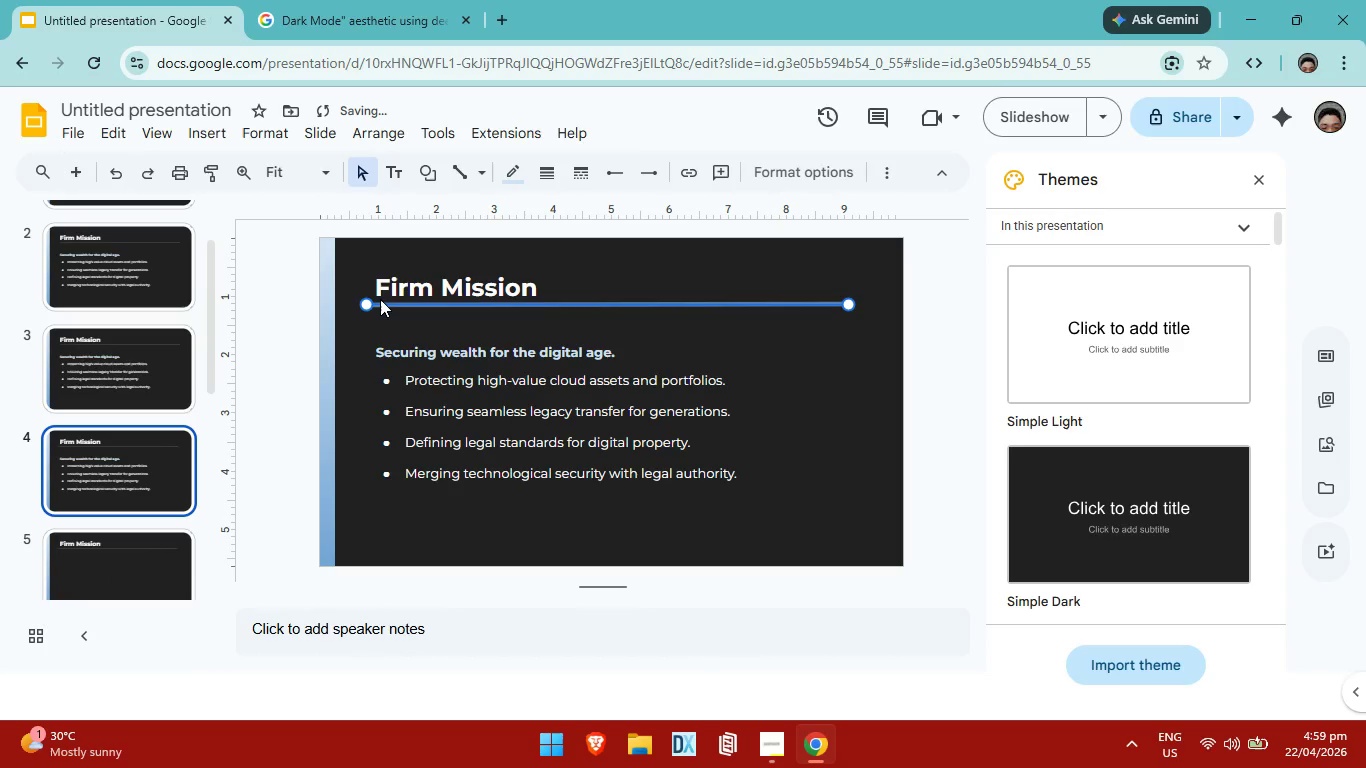 
key(ArrowRight)
 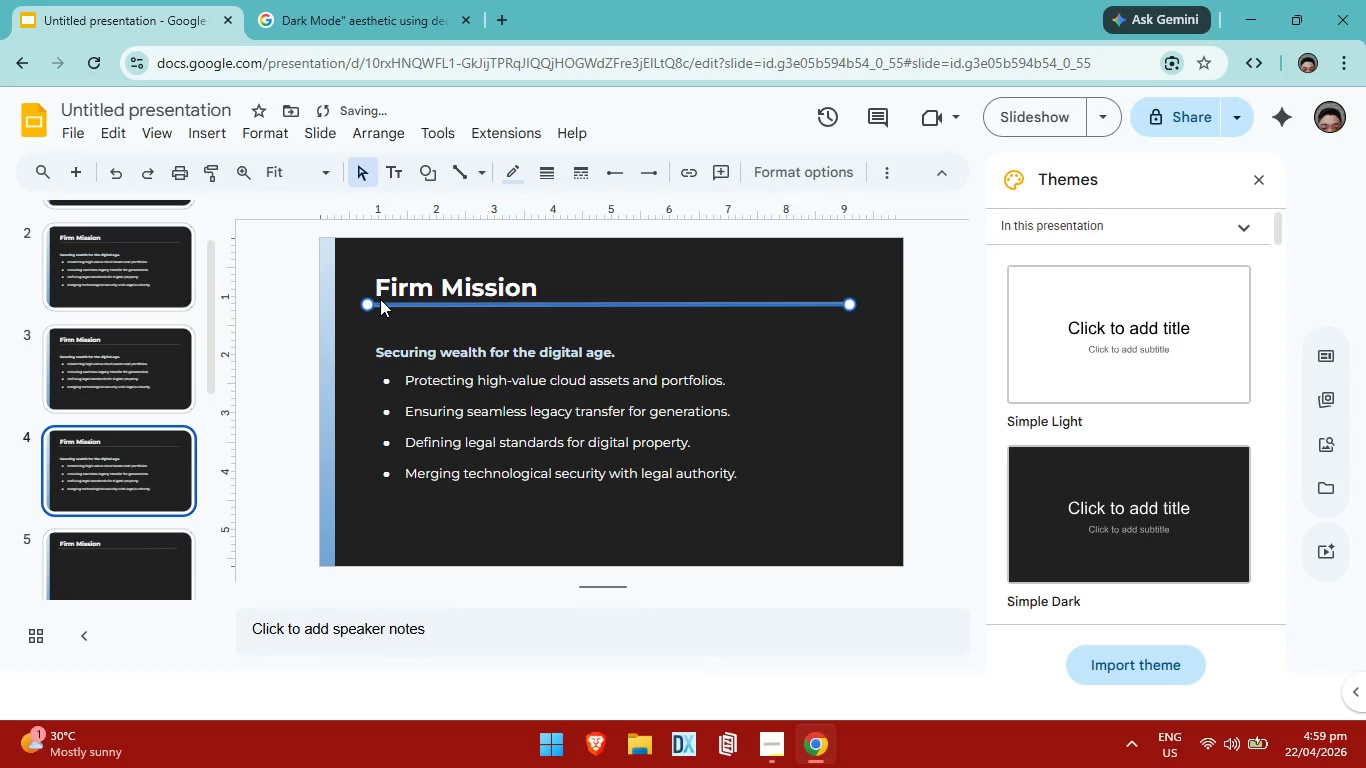 
key(ArrowRight)
 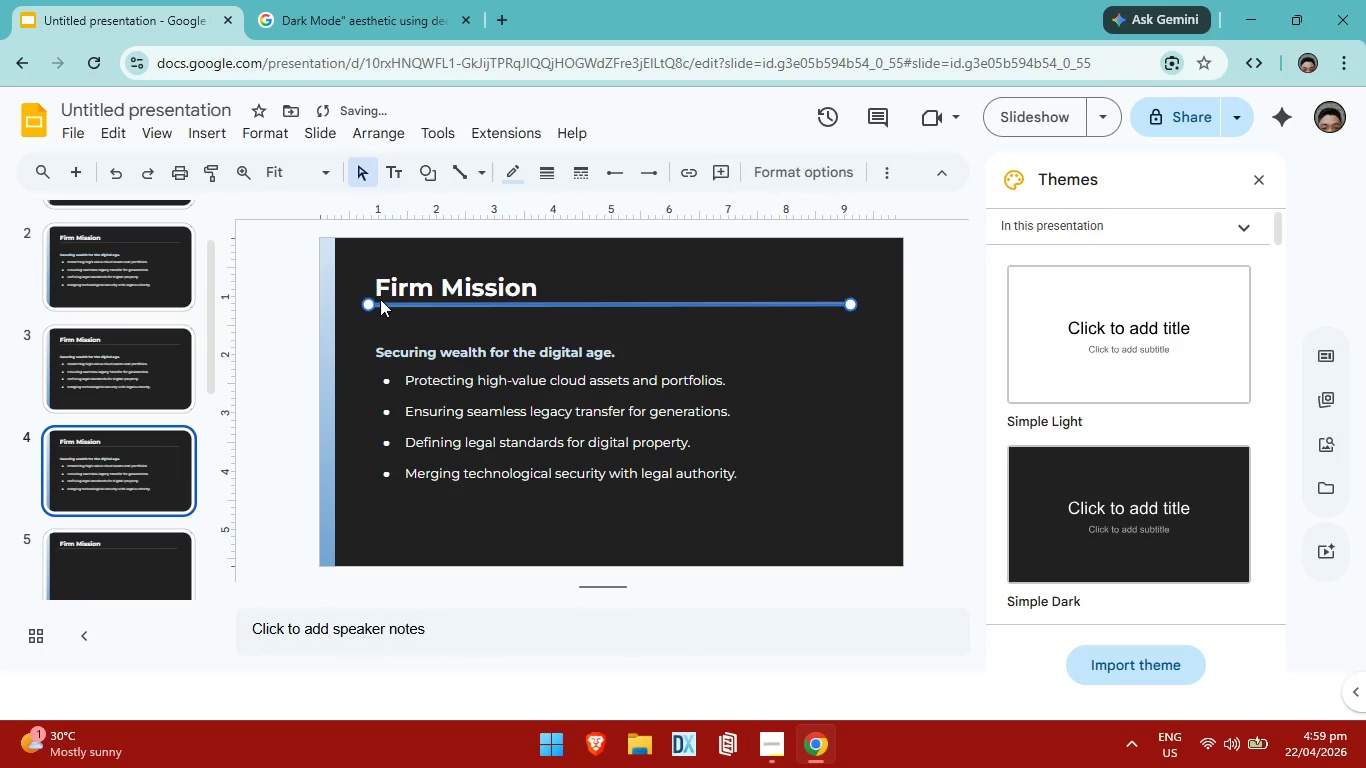 
key(ArrowRight)
 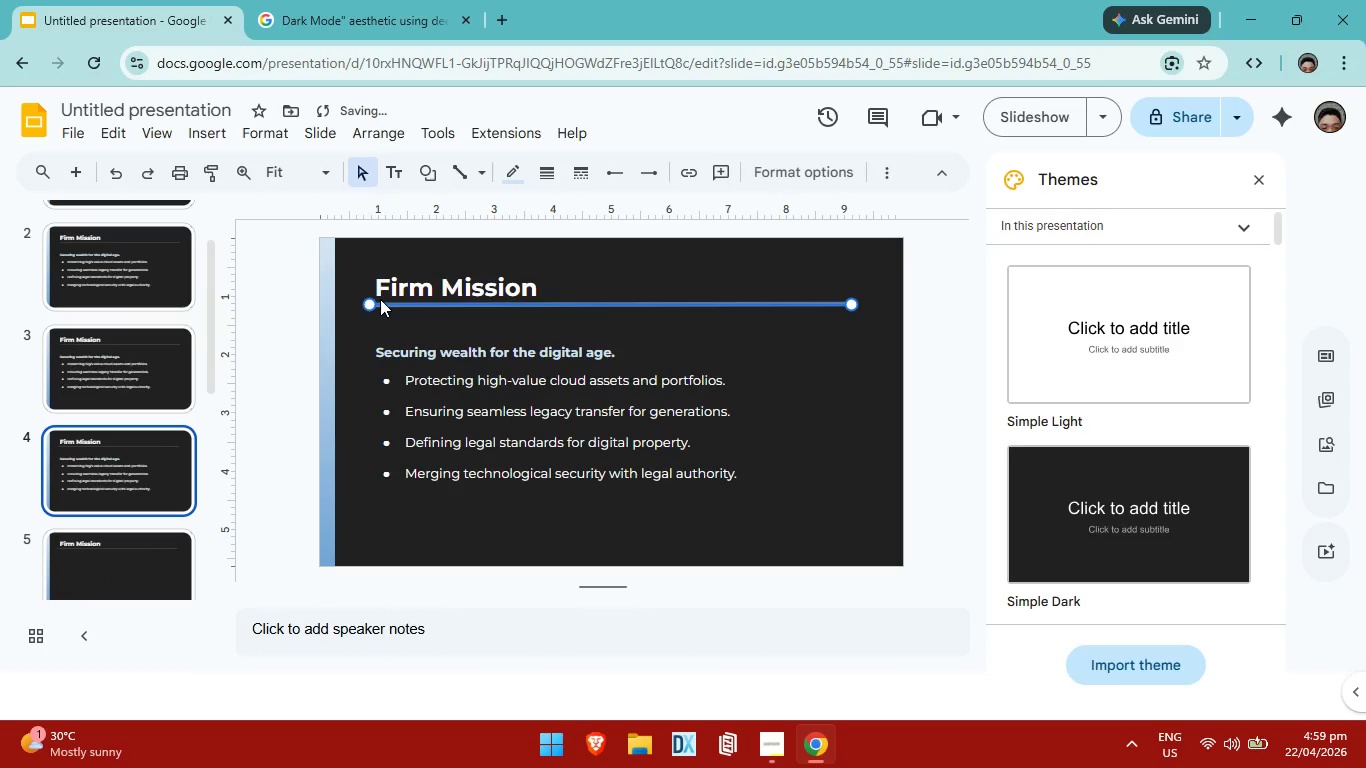 
key(ArrowRight)
 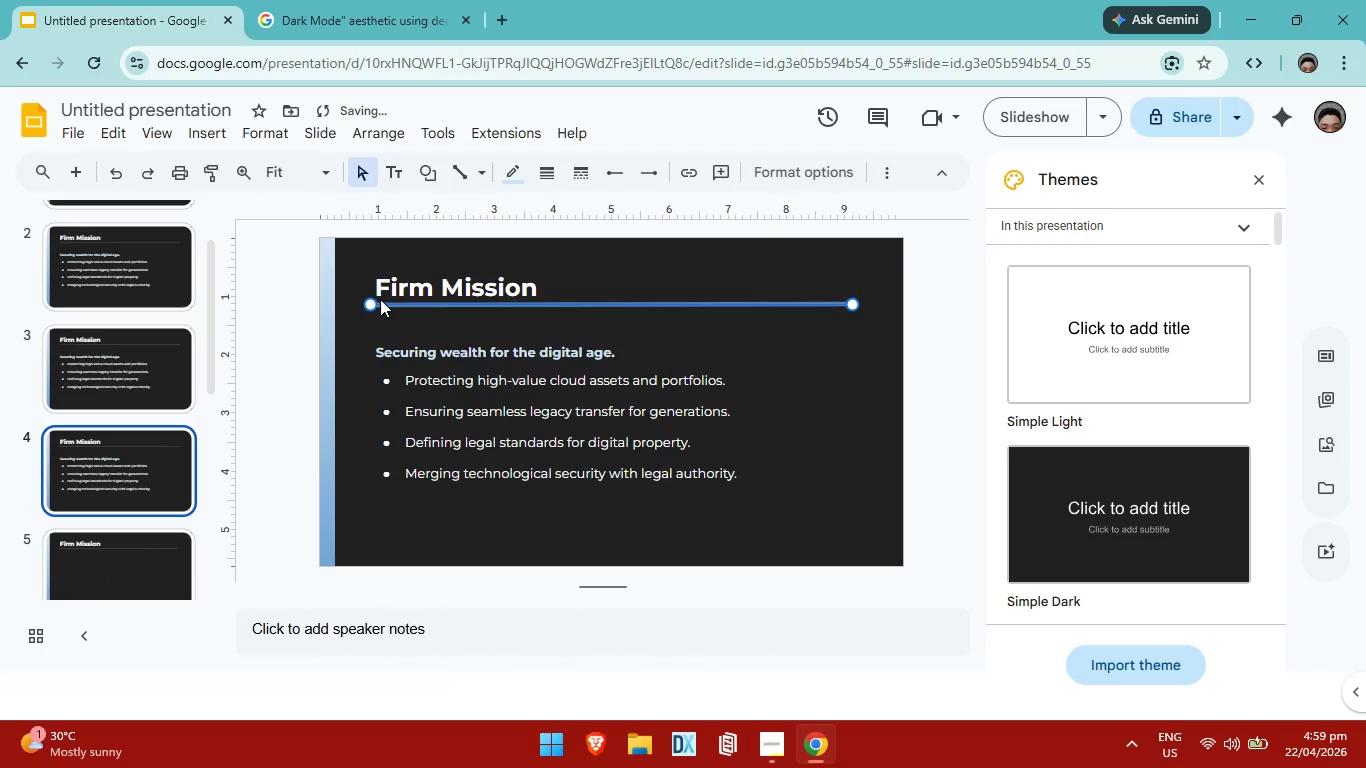 
key(ArrowRight)
 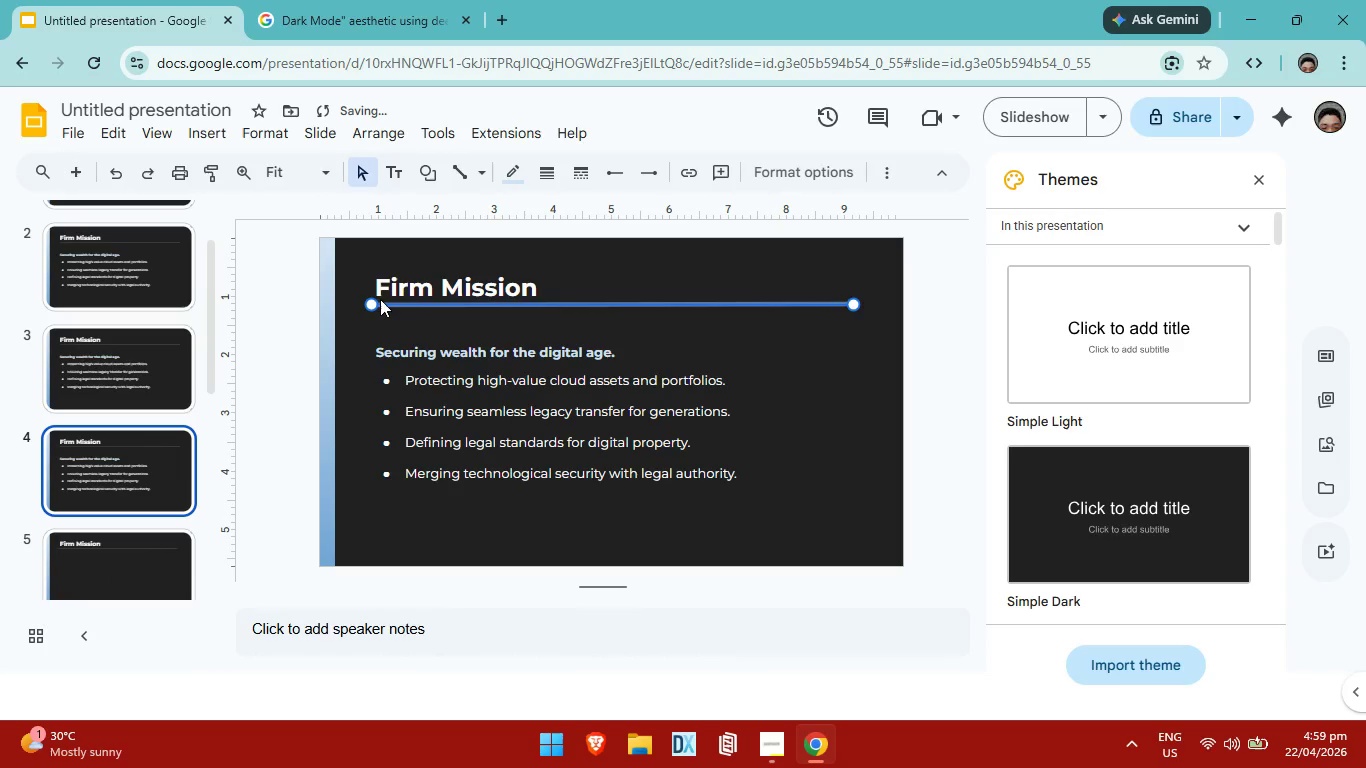 
key(ArrowRight)
 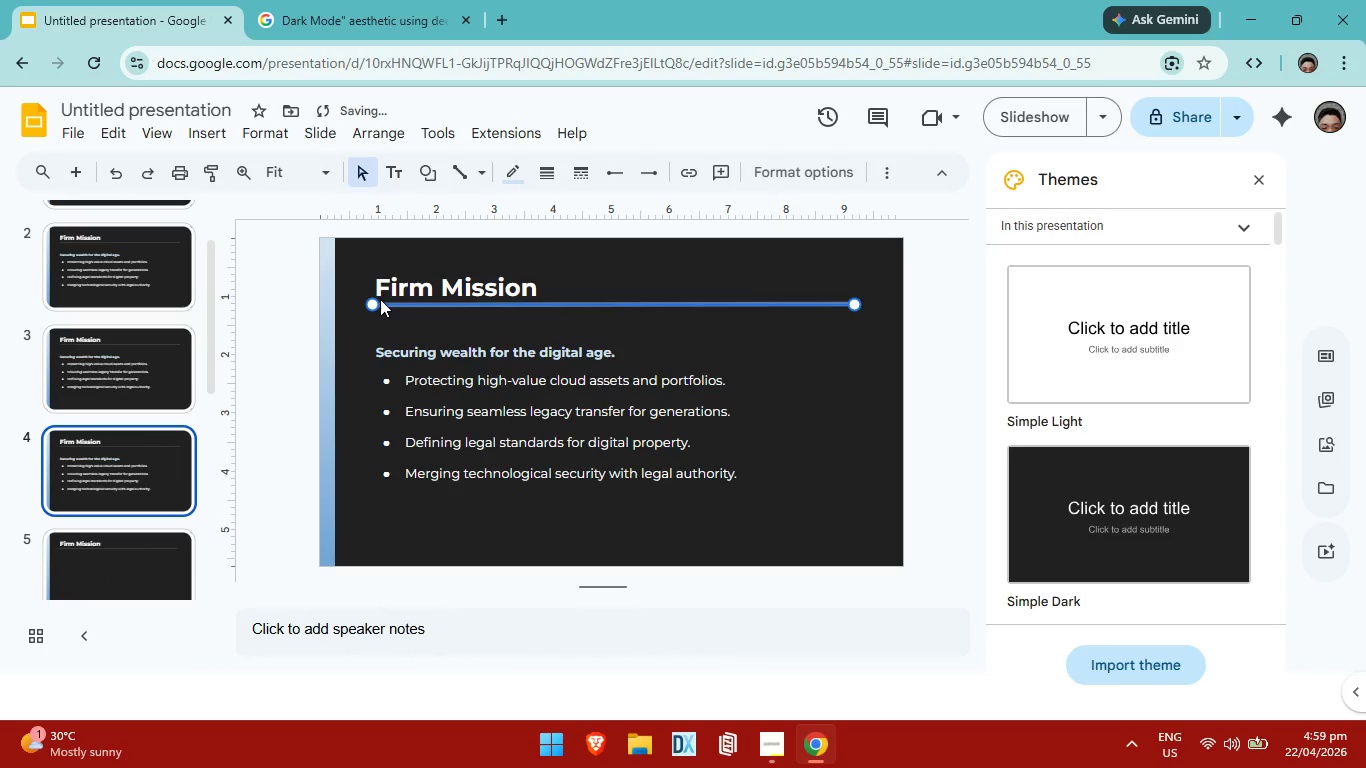 
key(ArrowRight)
 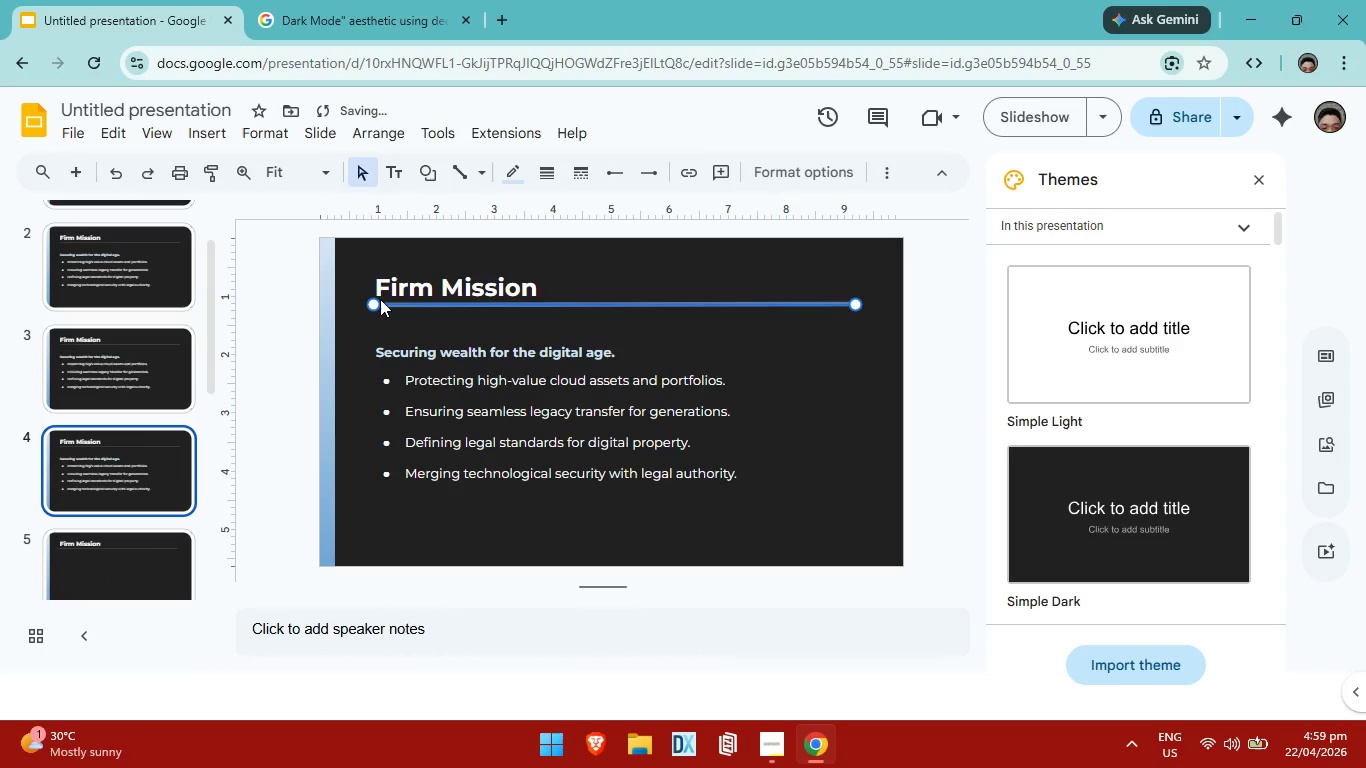 
key(ArrowRight)
 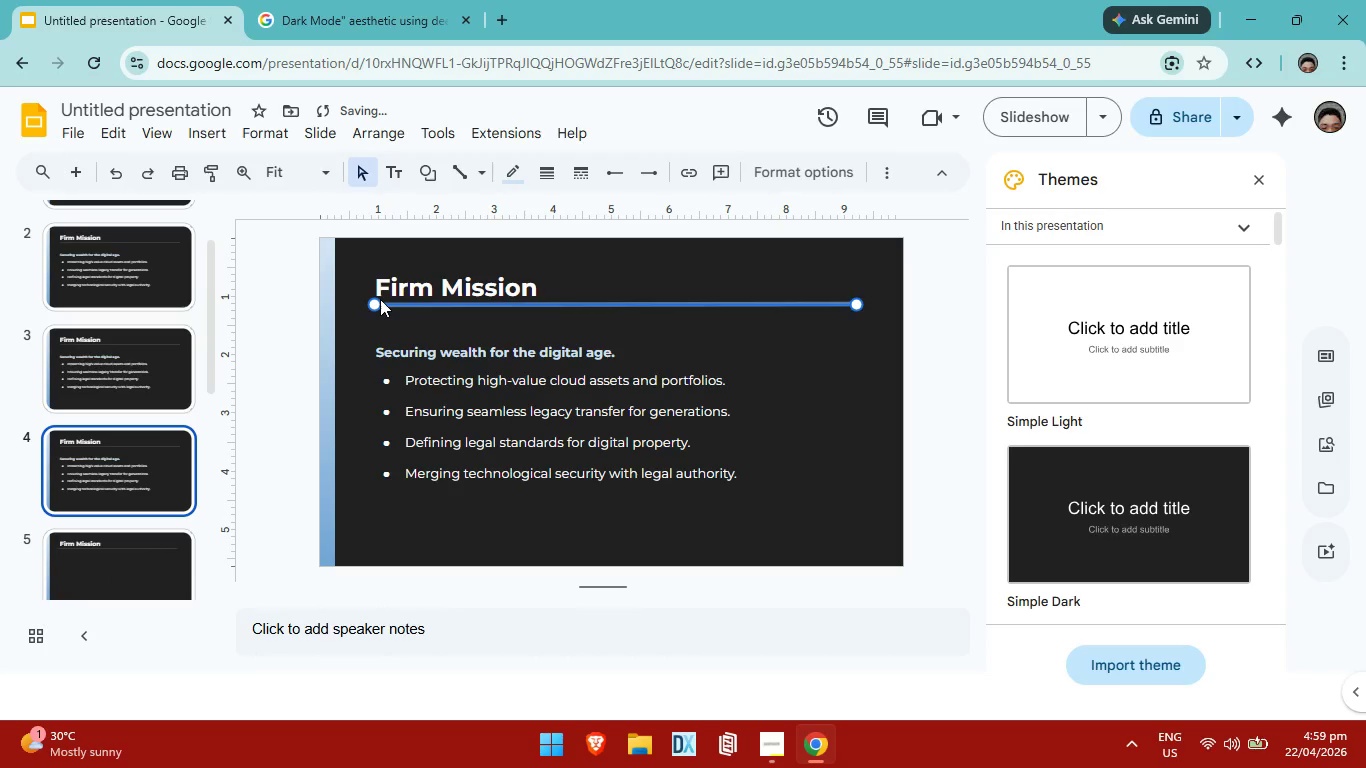 
key(ArrowRight)
 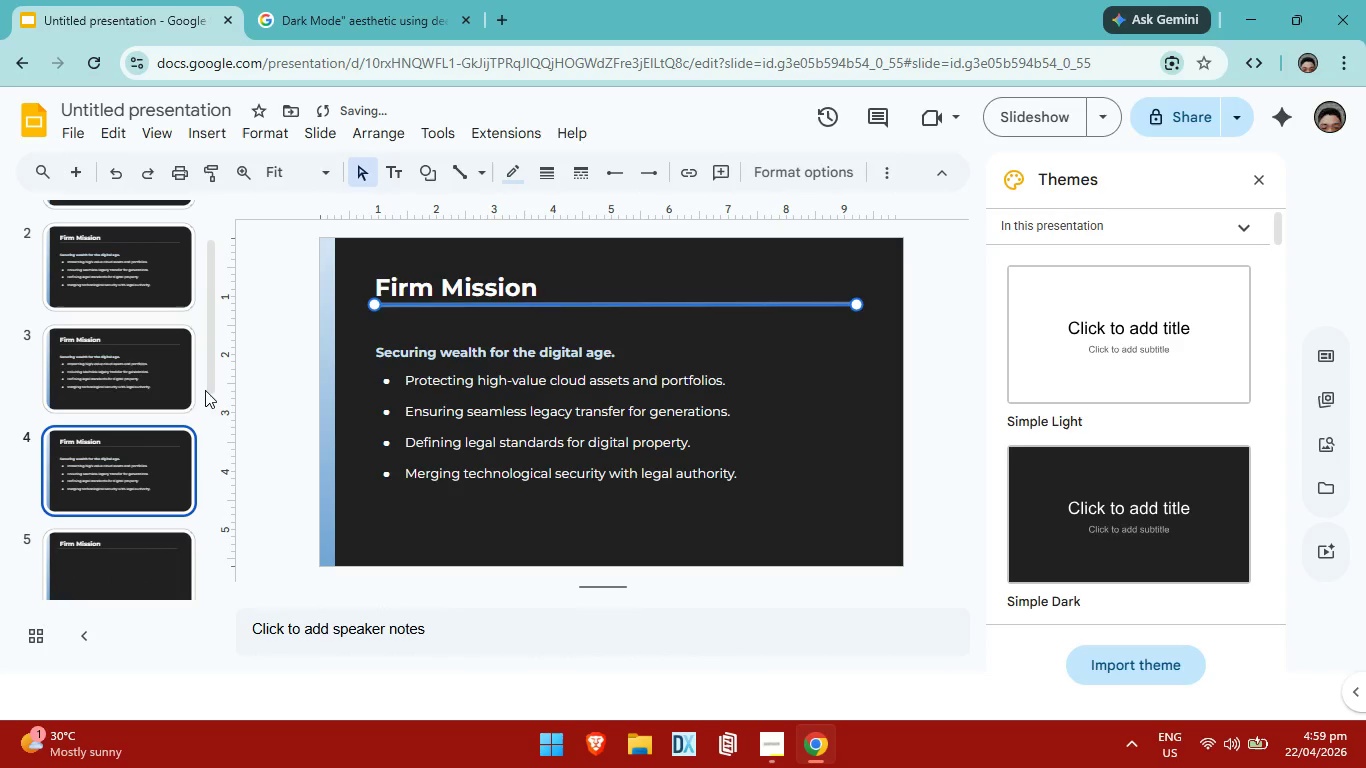 
scroll: coordinate [119, 440], scroll_direction: down, amount: 2.0
 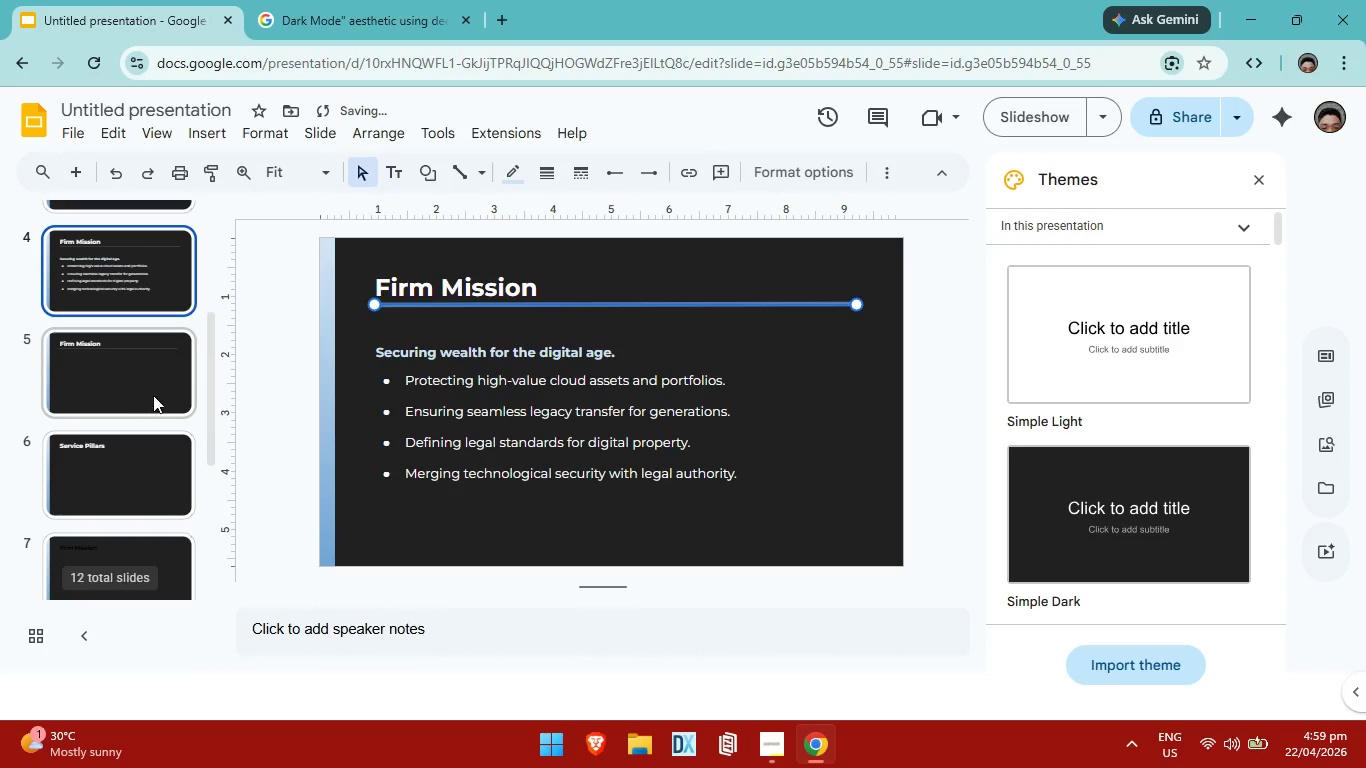 
left_click([153, 395])
 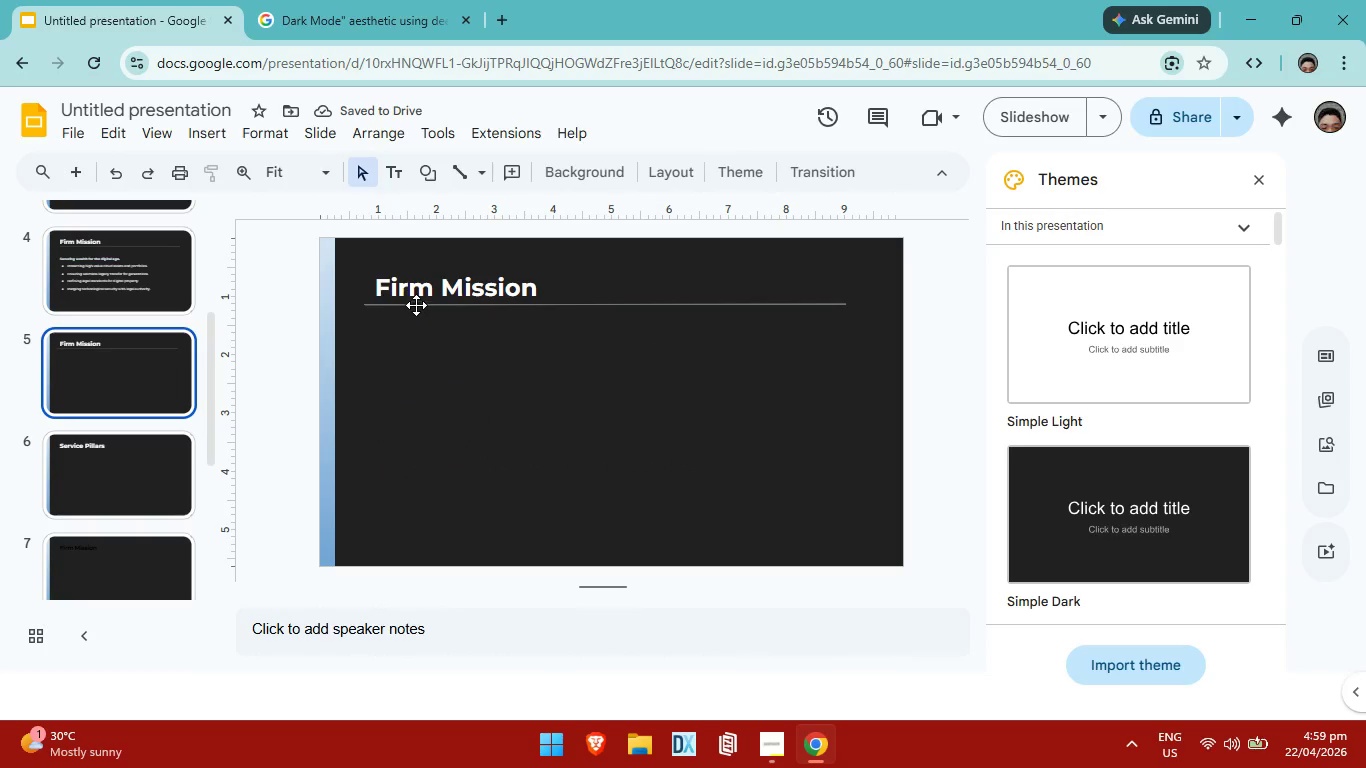 
left_click([419, 301])
 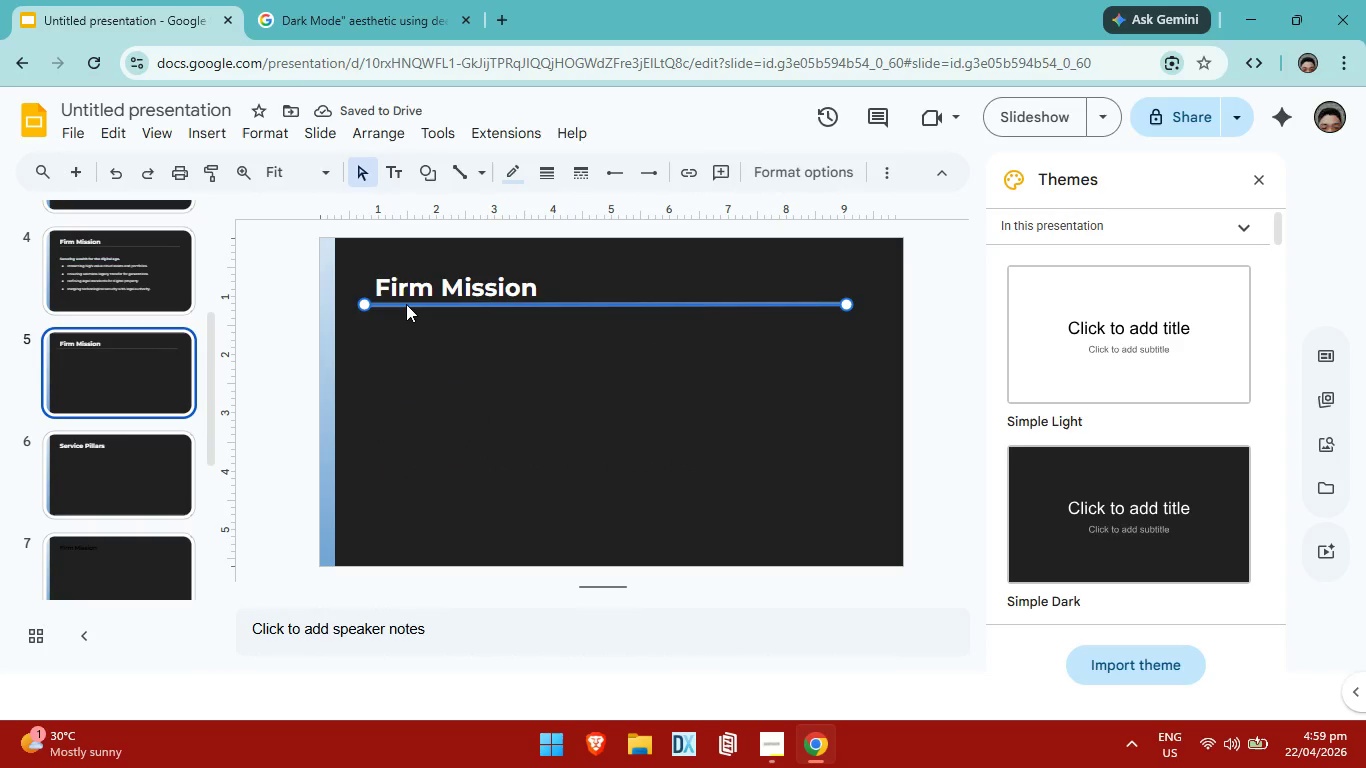 
key(ArrowRight)
 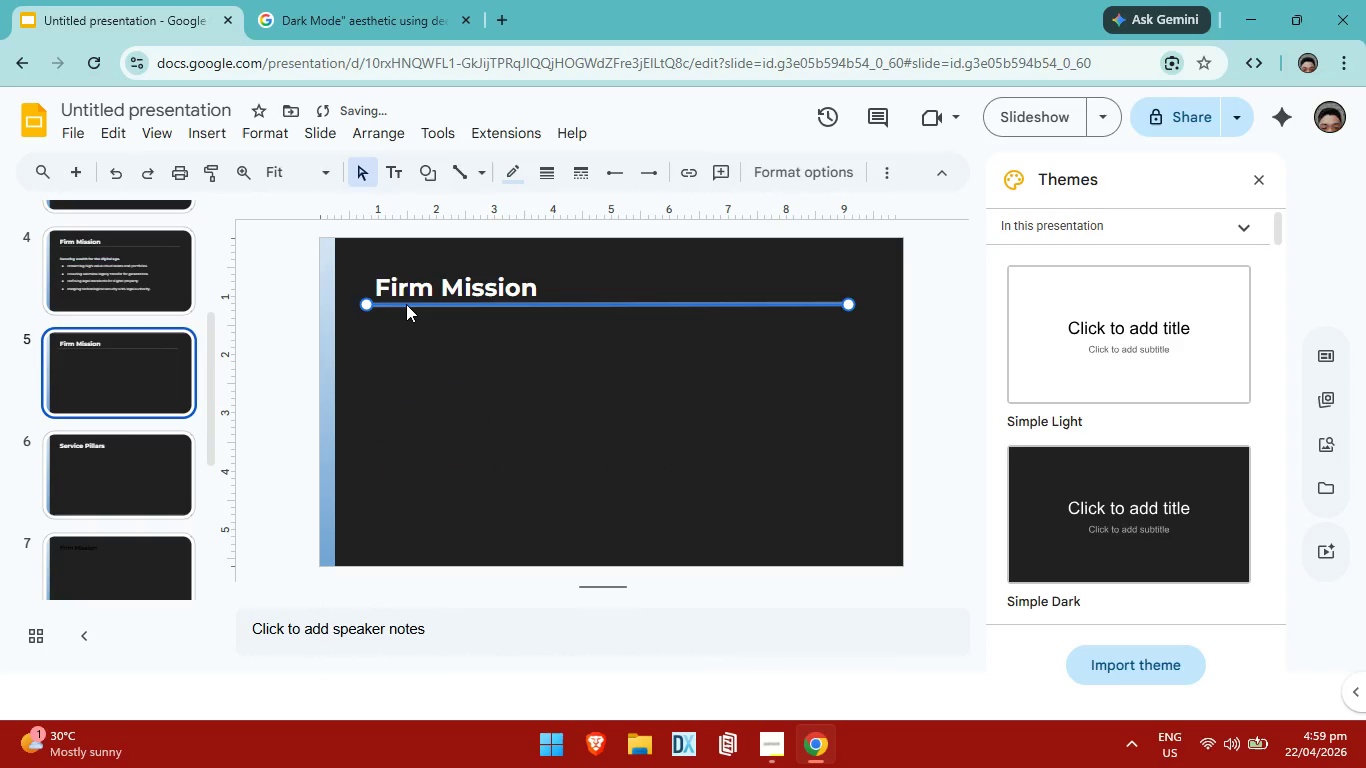 
key(ArrowRight)
 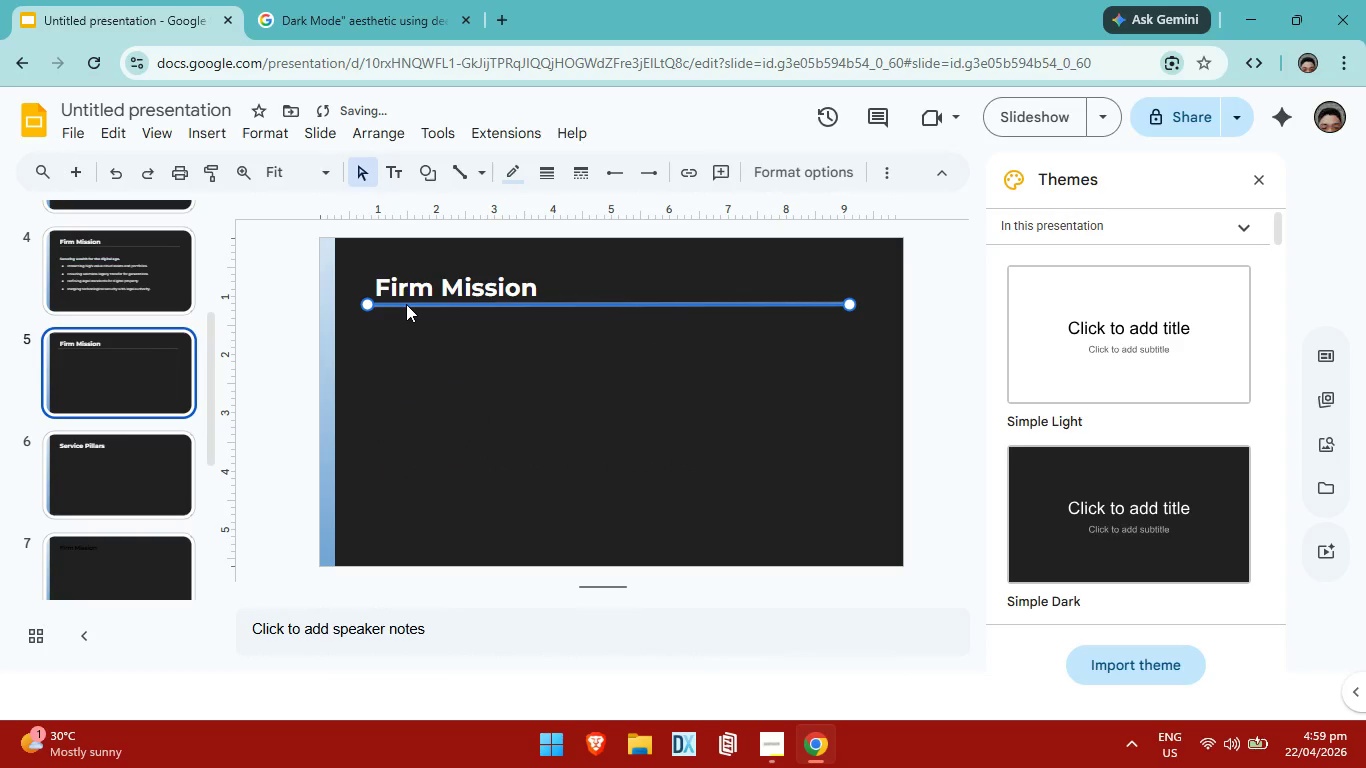 
key(ArrowRight)
 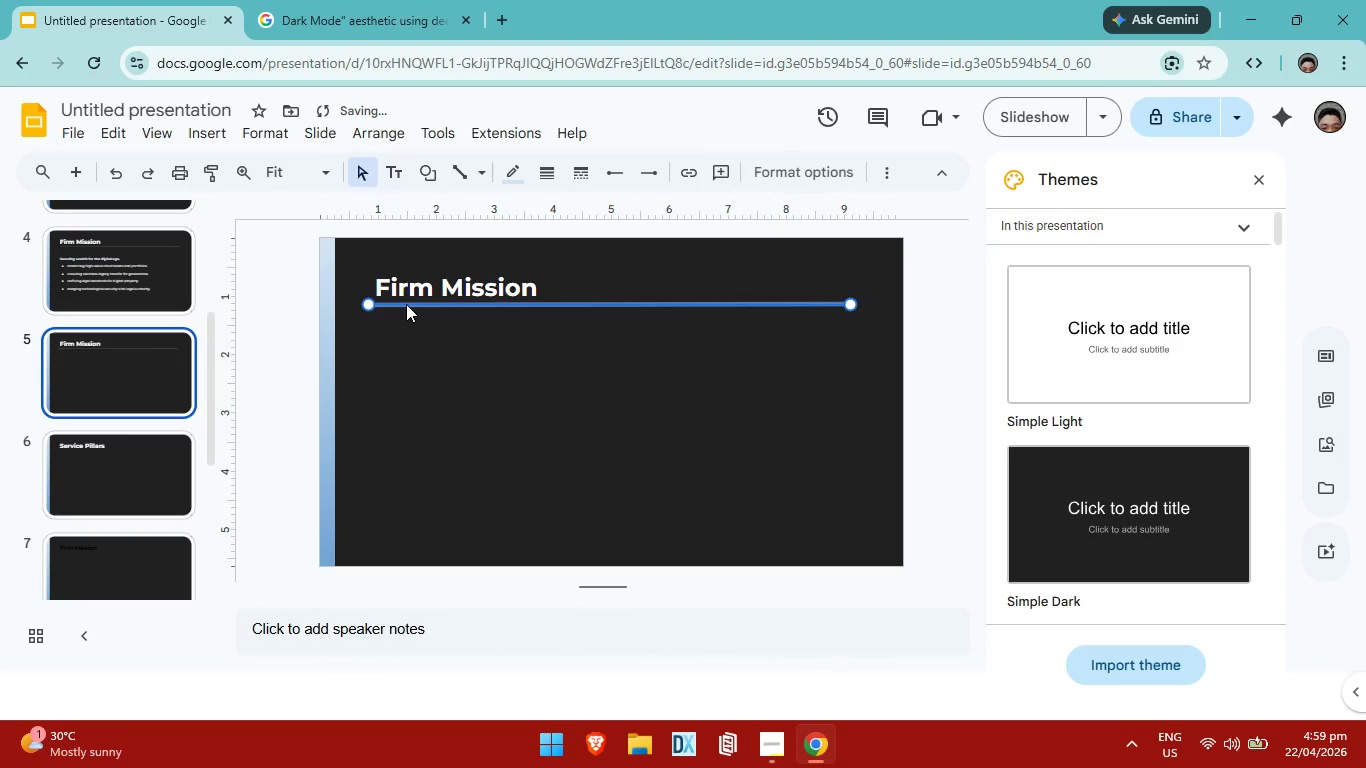 
key(ArrowRight)
 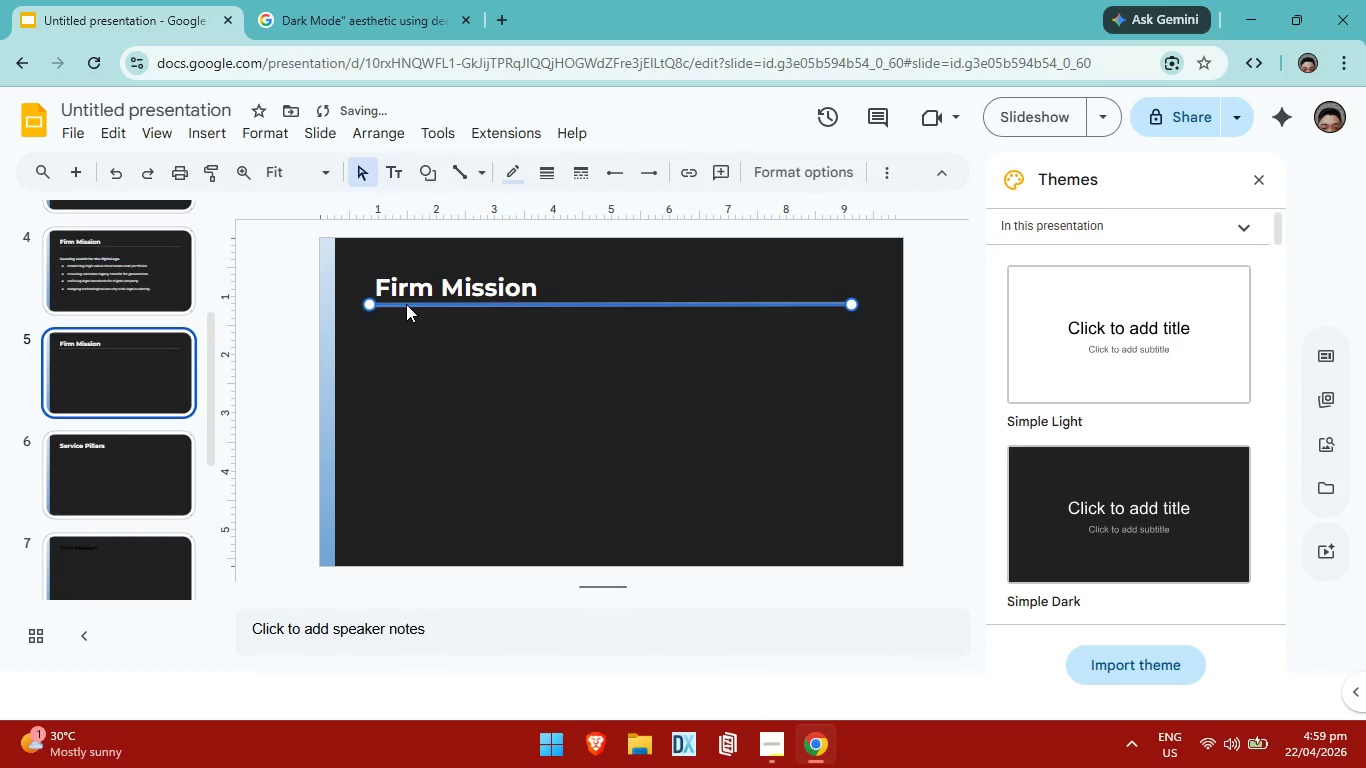 
key(ArrowRight)
 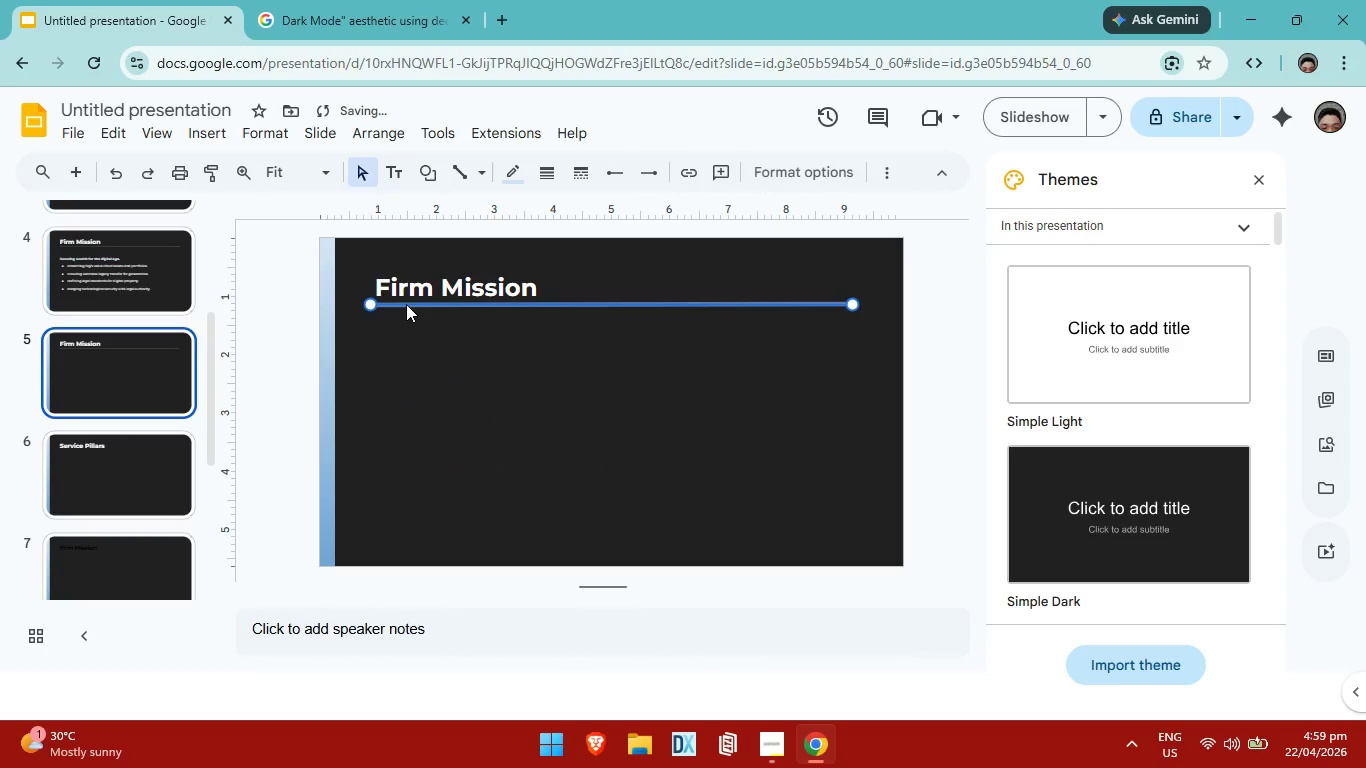 
key(ArrowRight)
 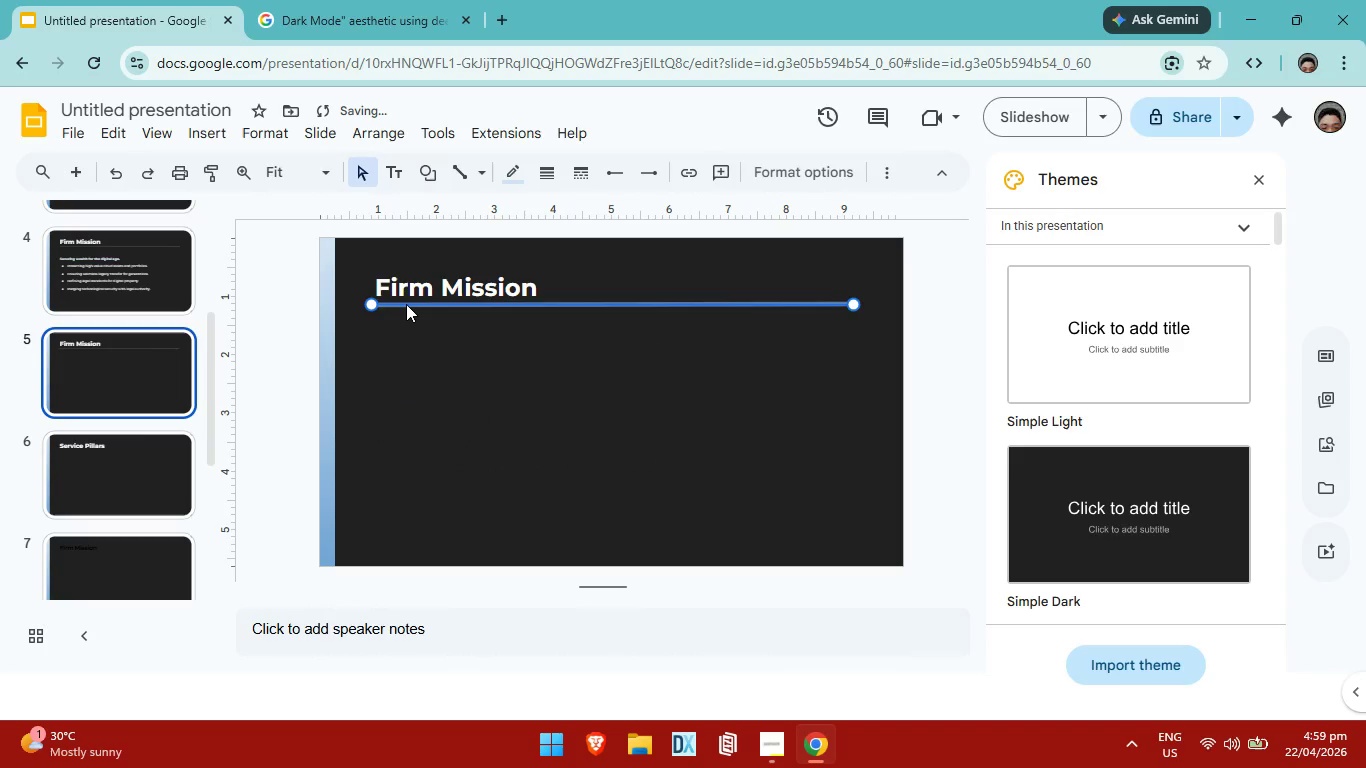 
key(ArrowRight)
 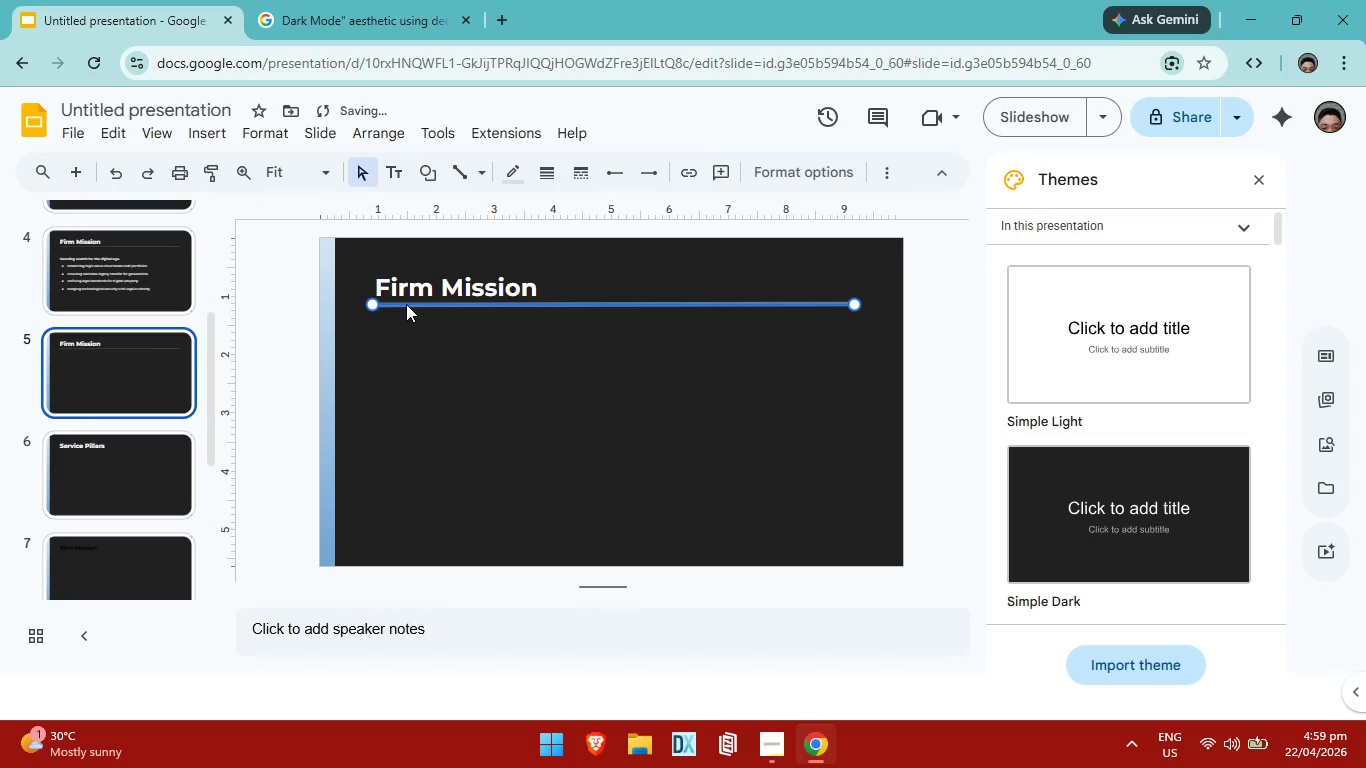 
key(ArrowRight)
 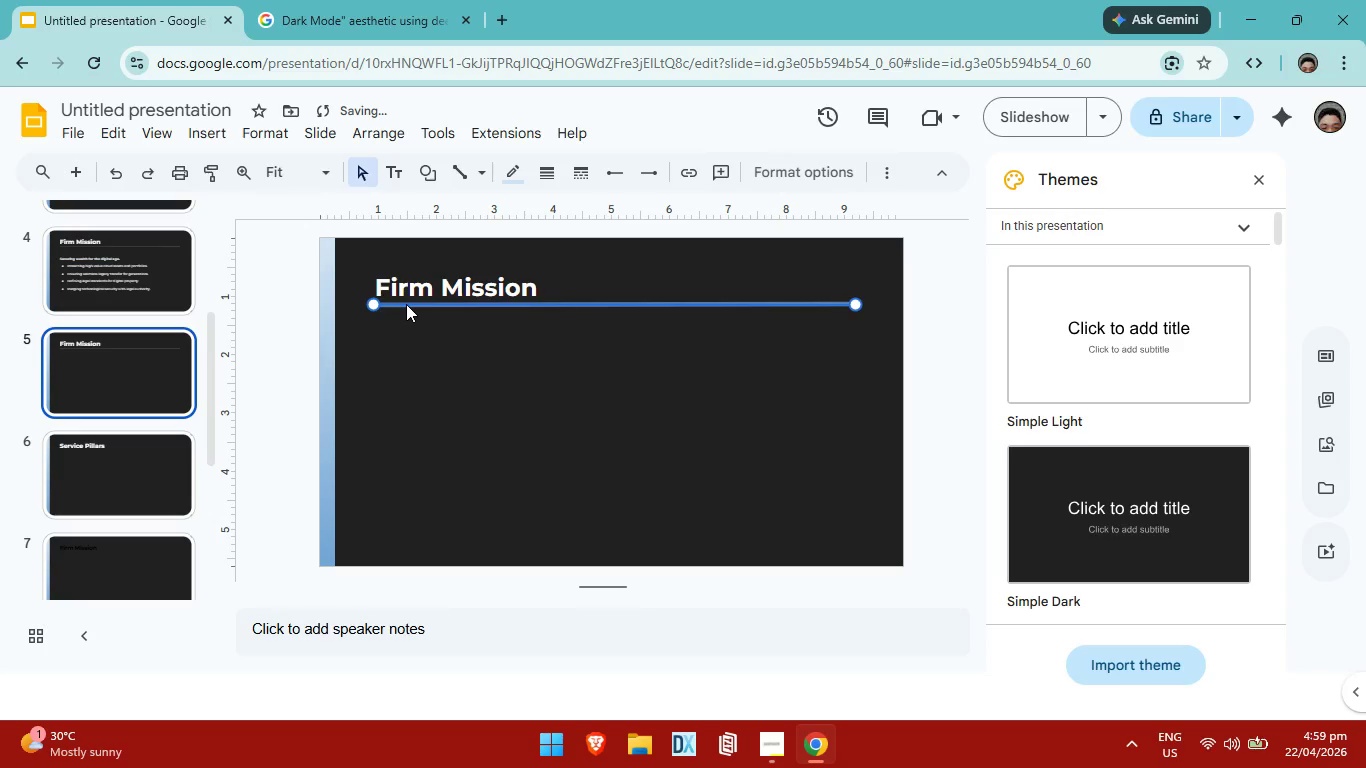 
key(ArrowRight)
 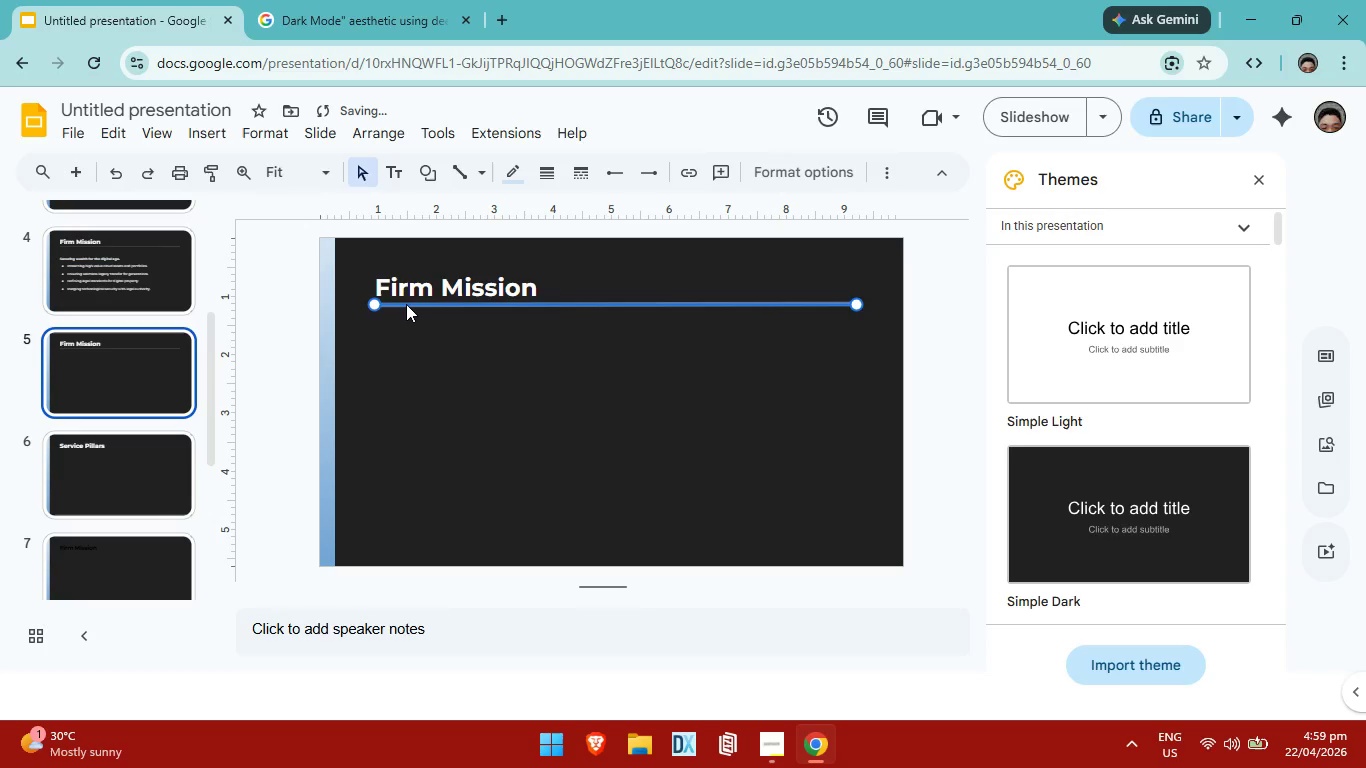 
key(ArrowRight)
 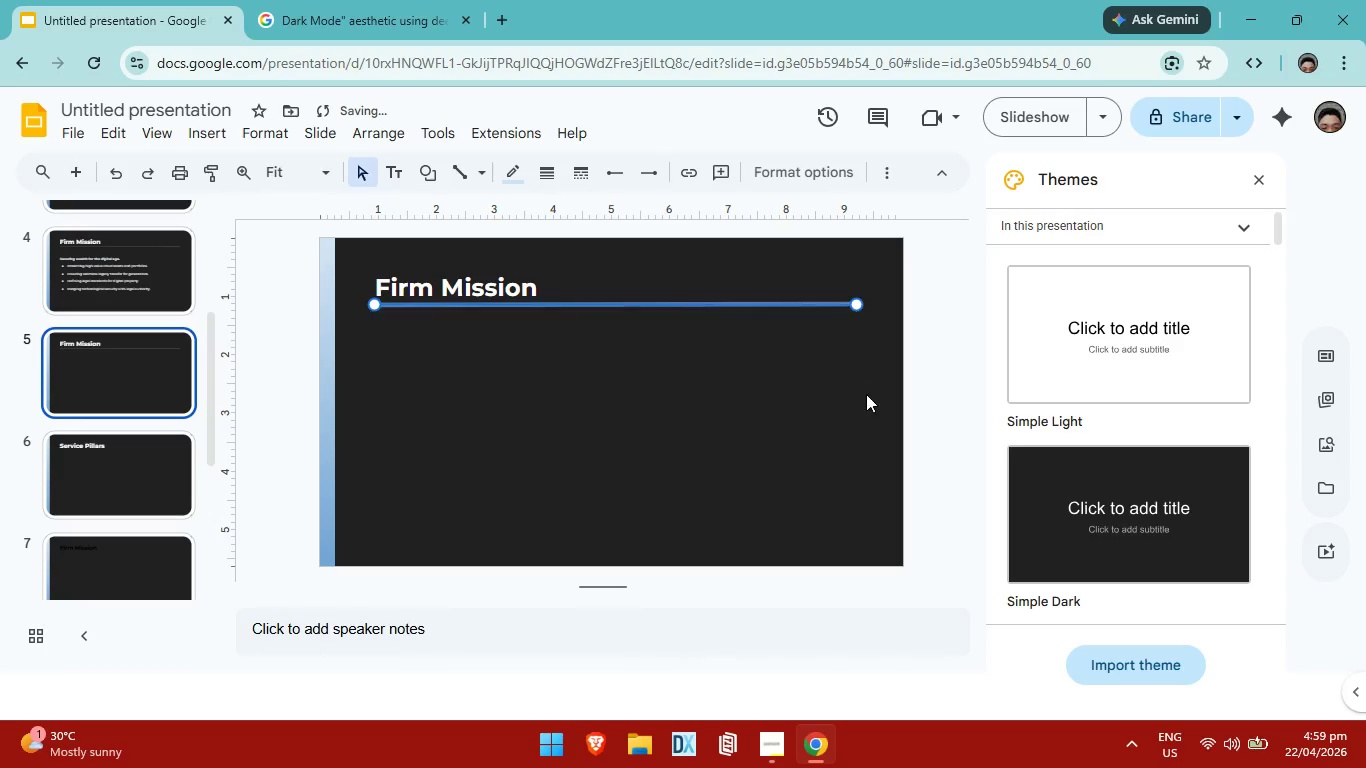 
left_click([897, 406])
 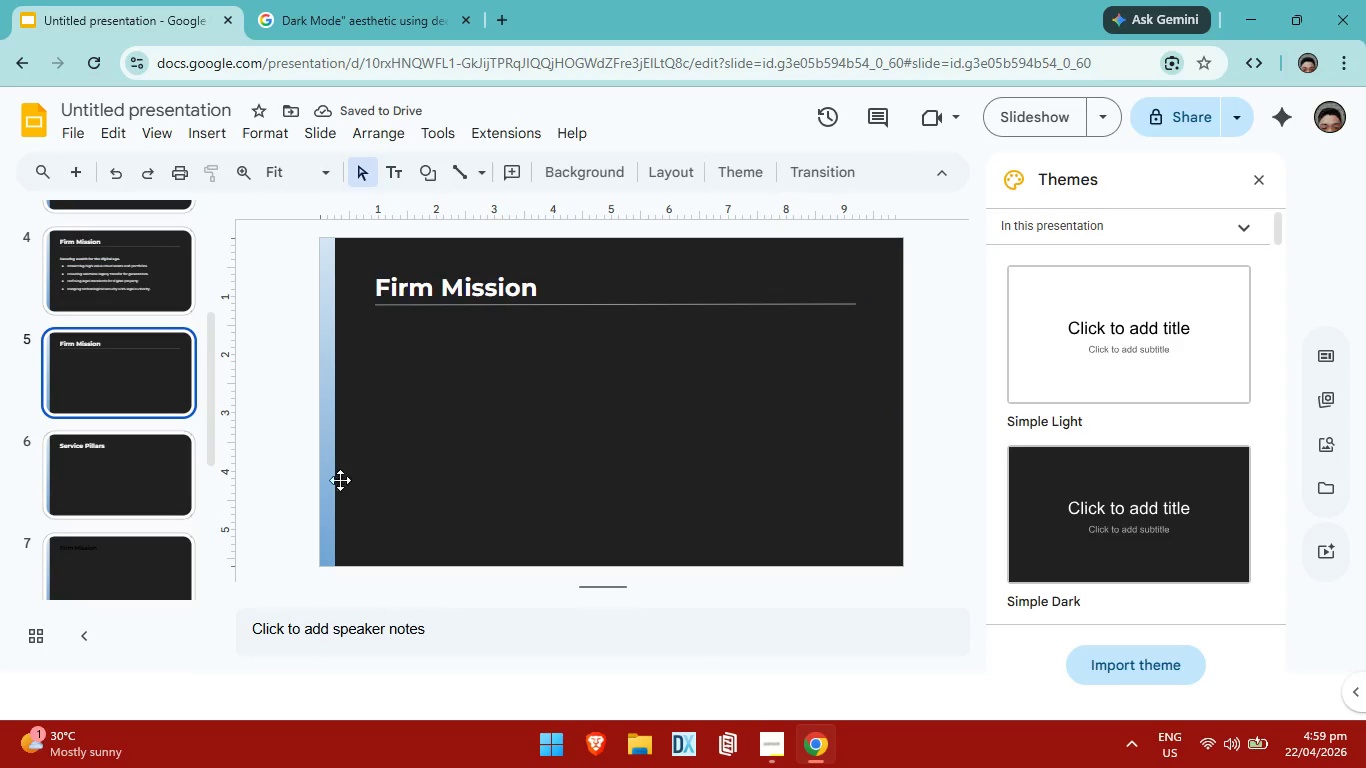 
left_click([489, 445])
 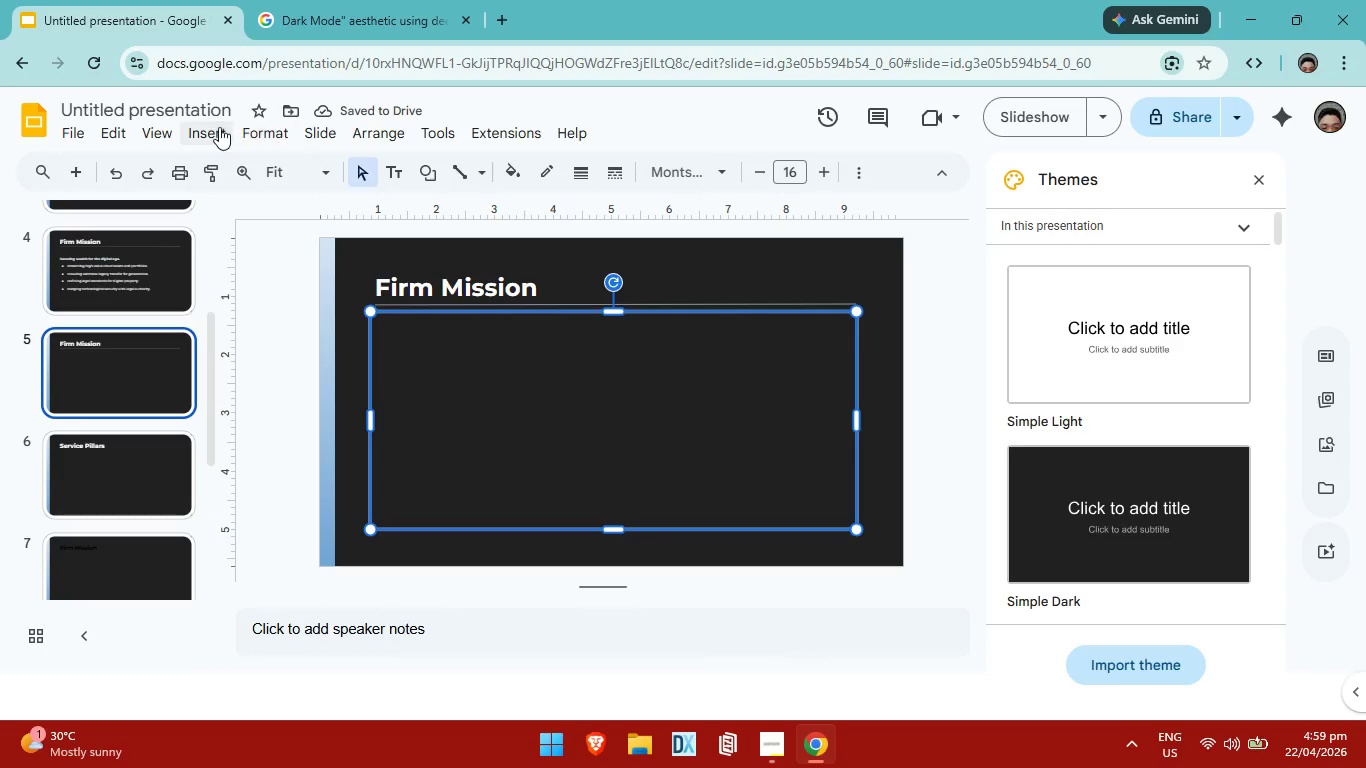 
left_click([226, 121])
 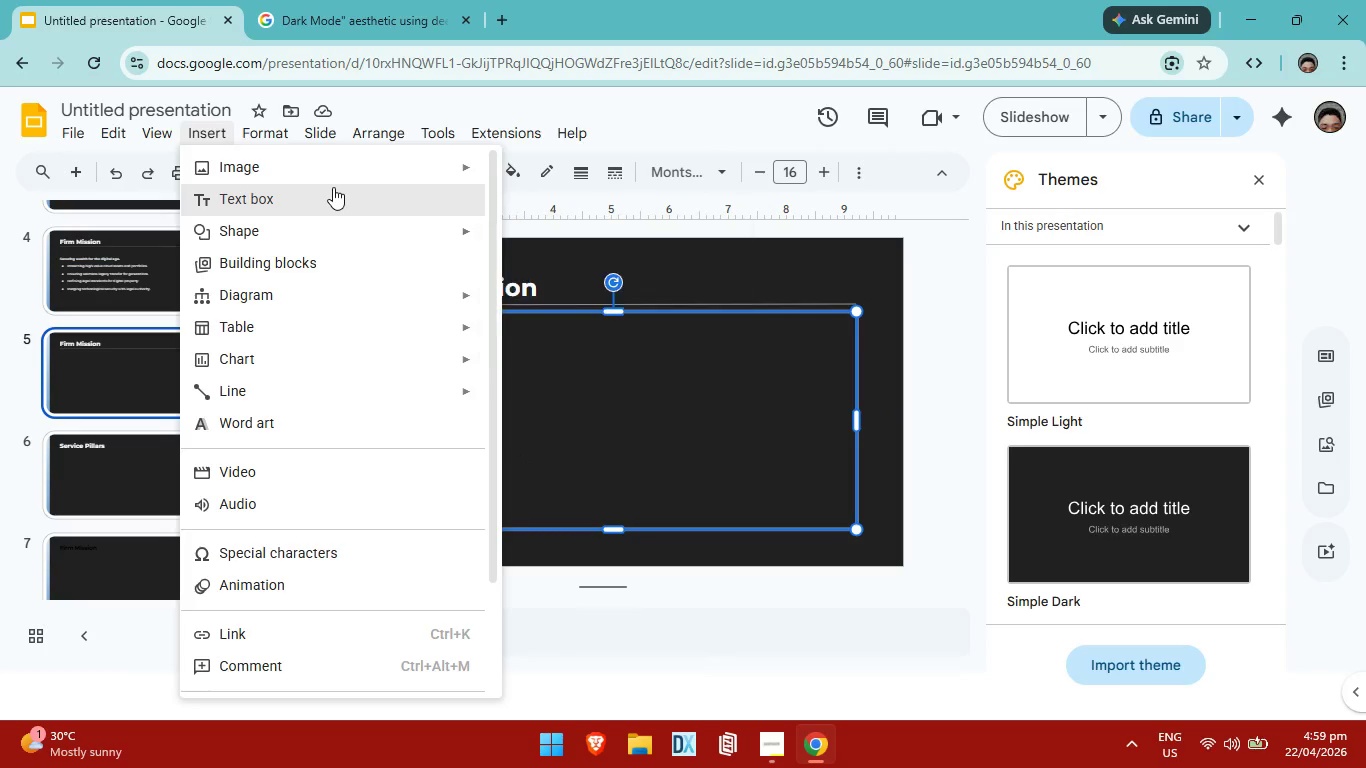 
mouse_move([329, 325])
 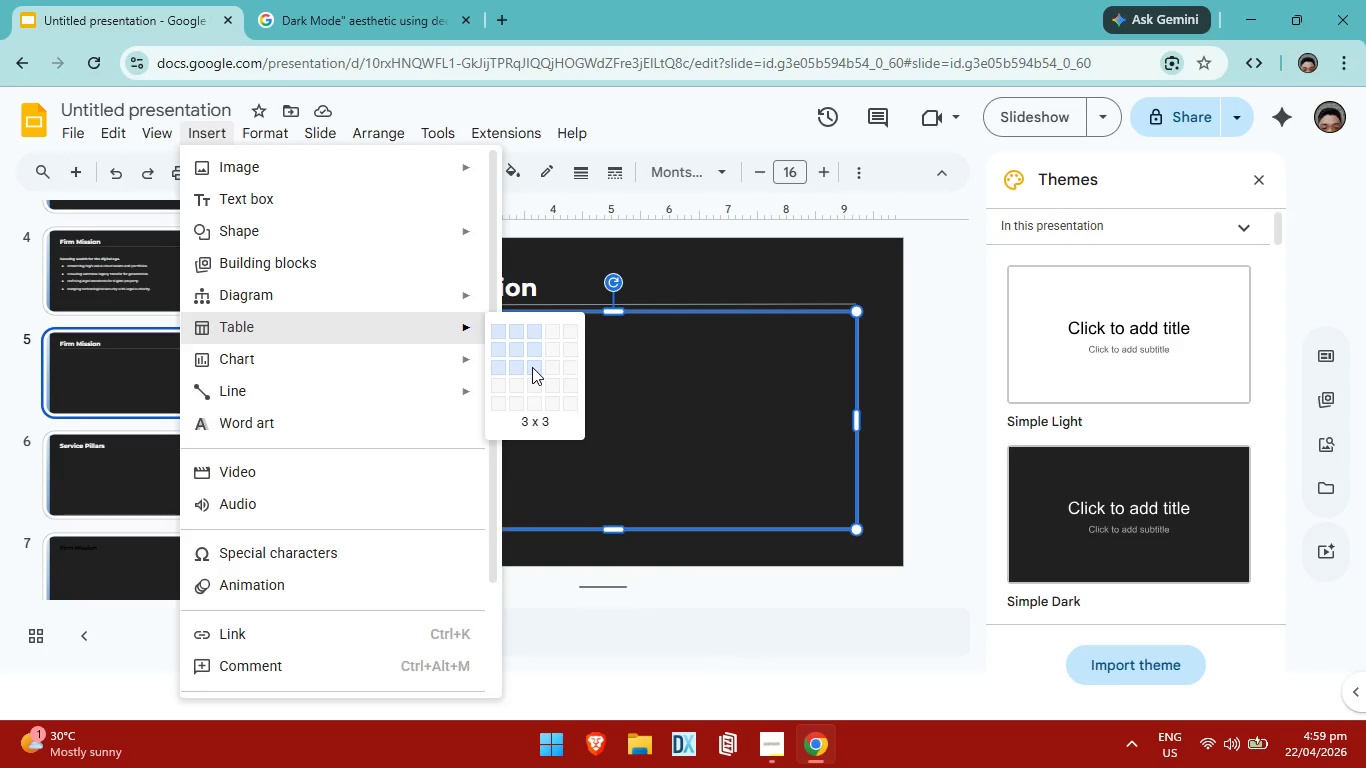 
left_click([532, 367])
 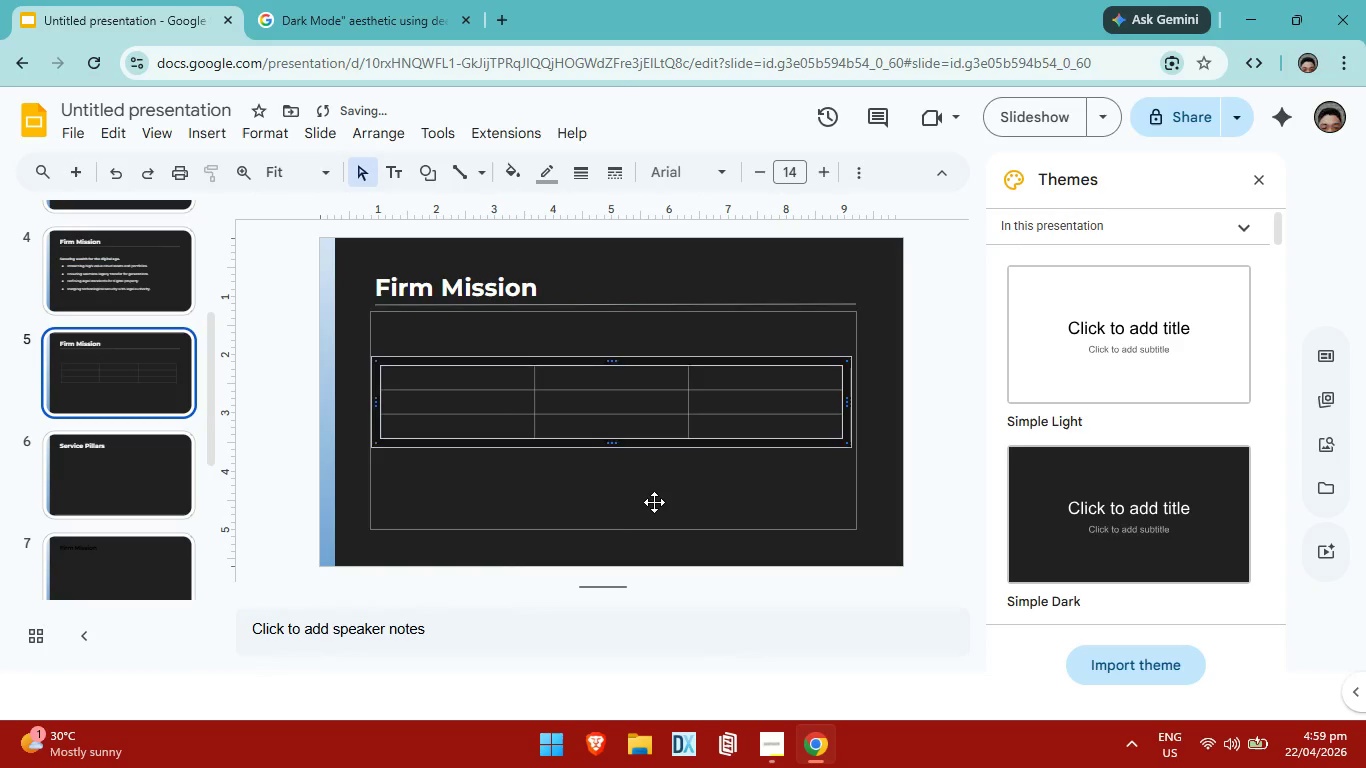 
left_click([654, 502])
 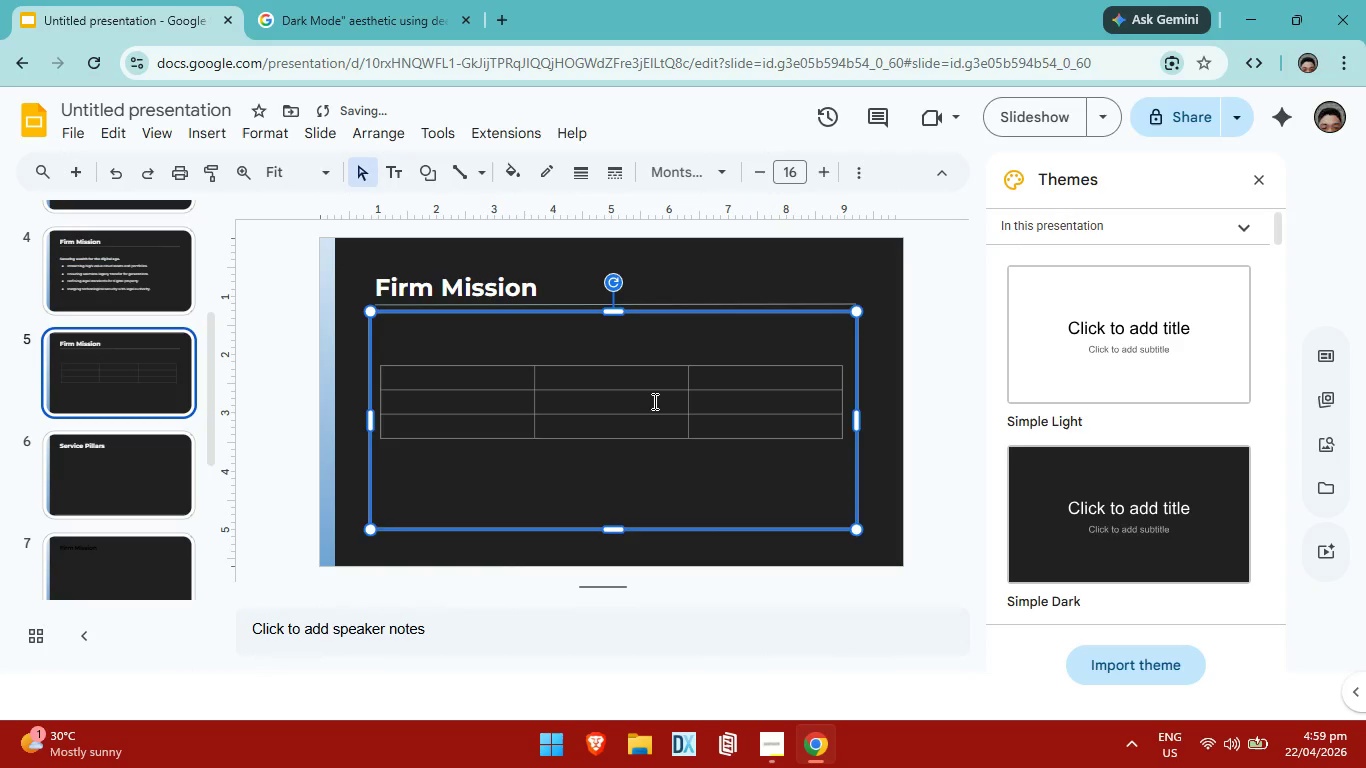 
left_click([653, 401])
 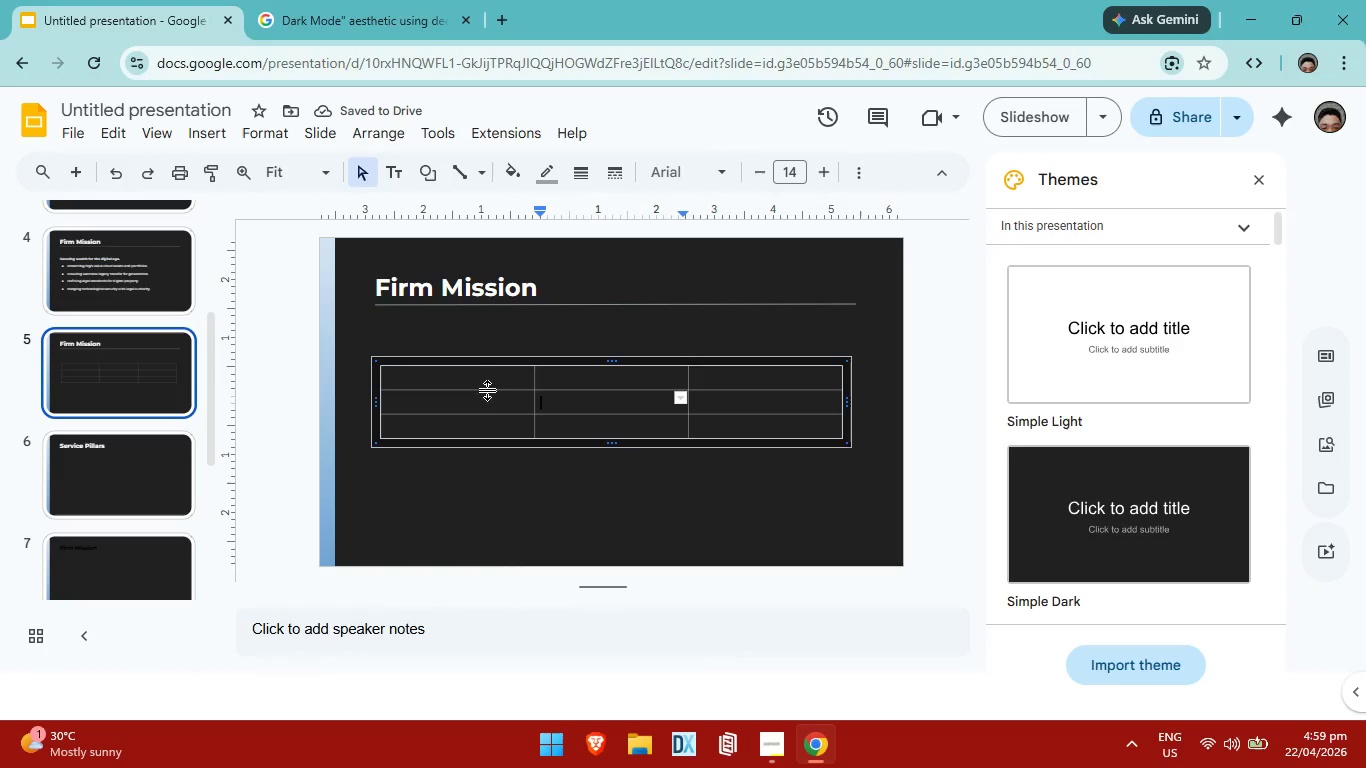 
left_click([469, 379])
 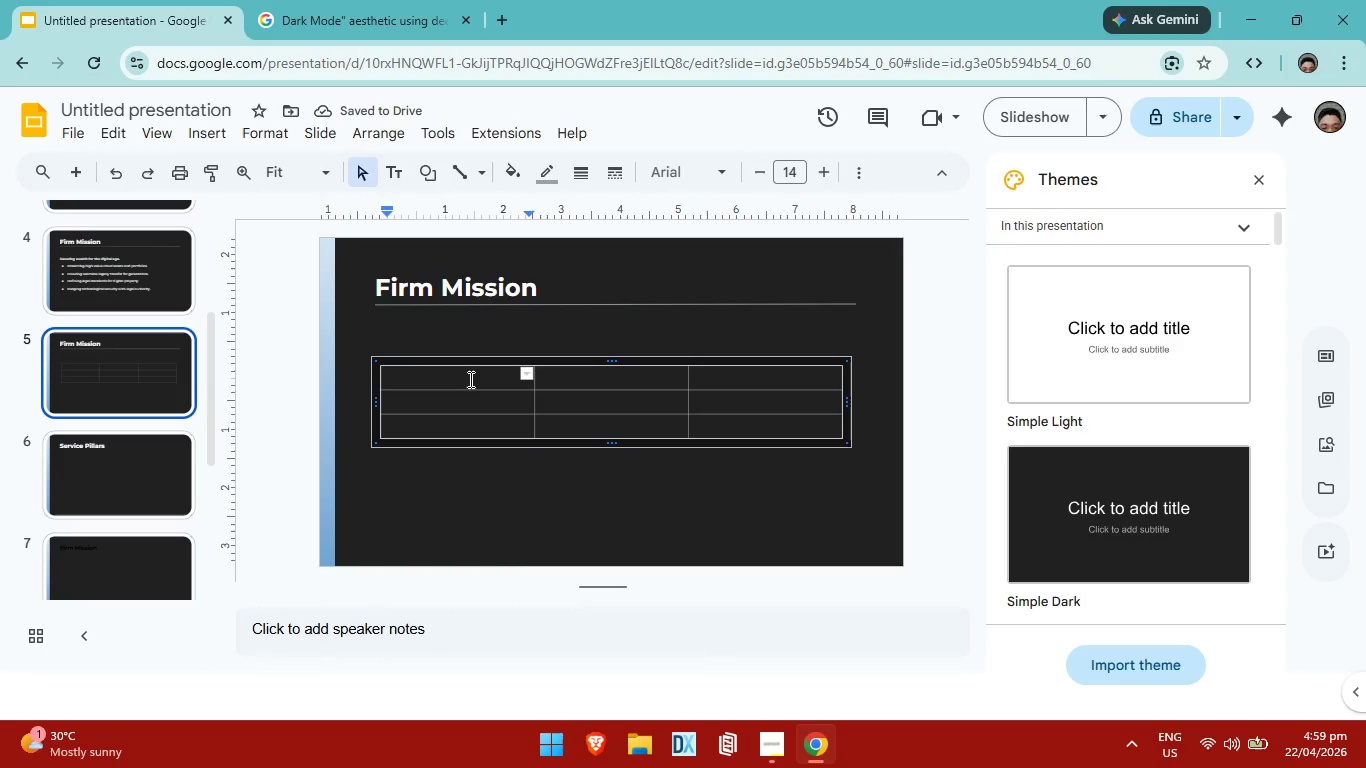 
type(Digital Vaulting )
 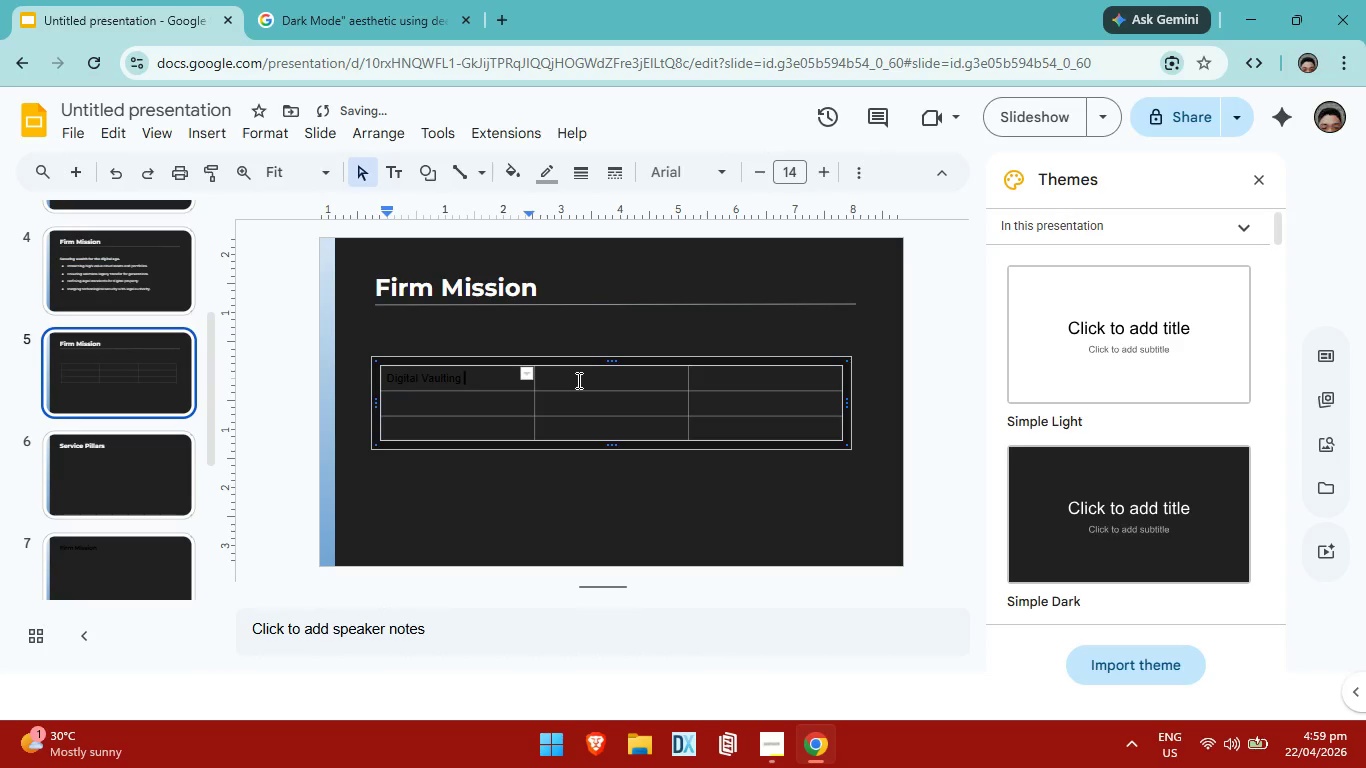 
left_click([577, 380])
 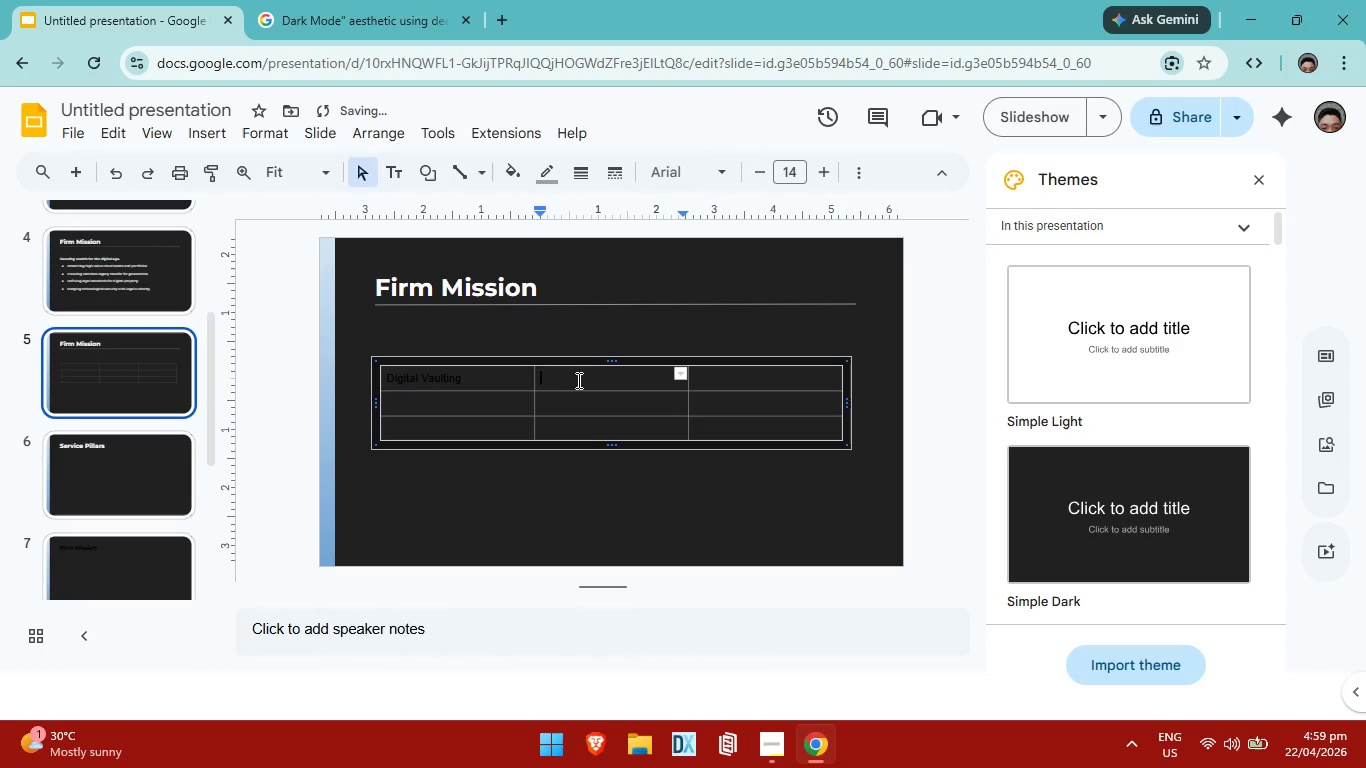 
type(Media Succession)
 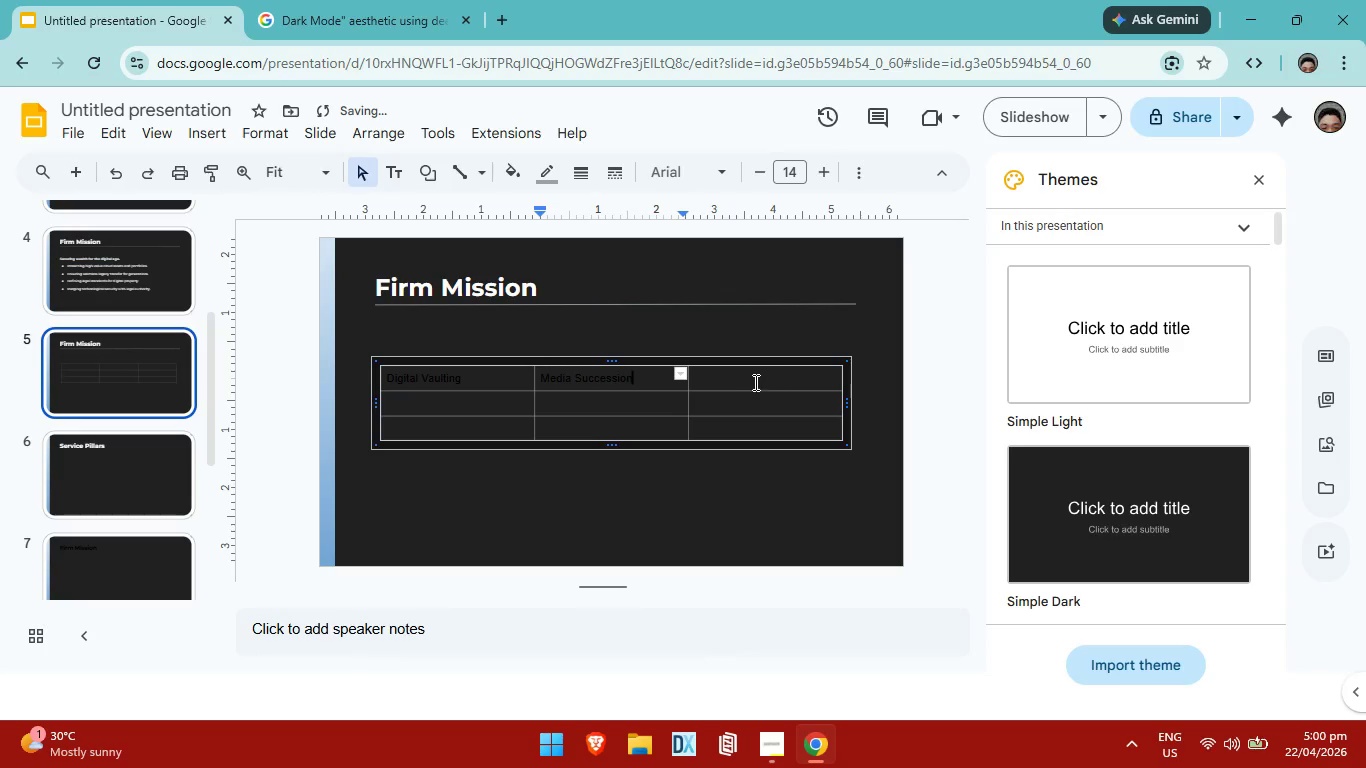 
left_click([746, 382])
 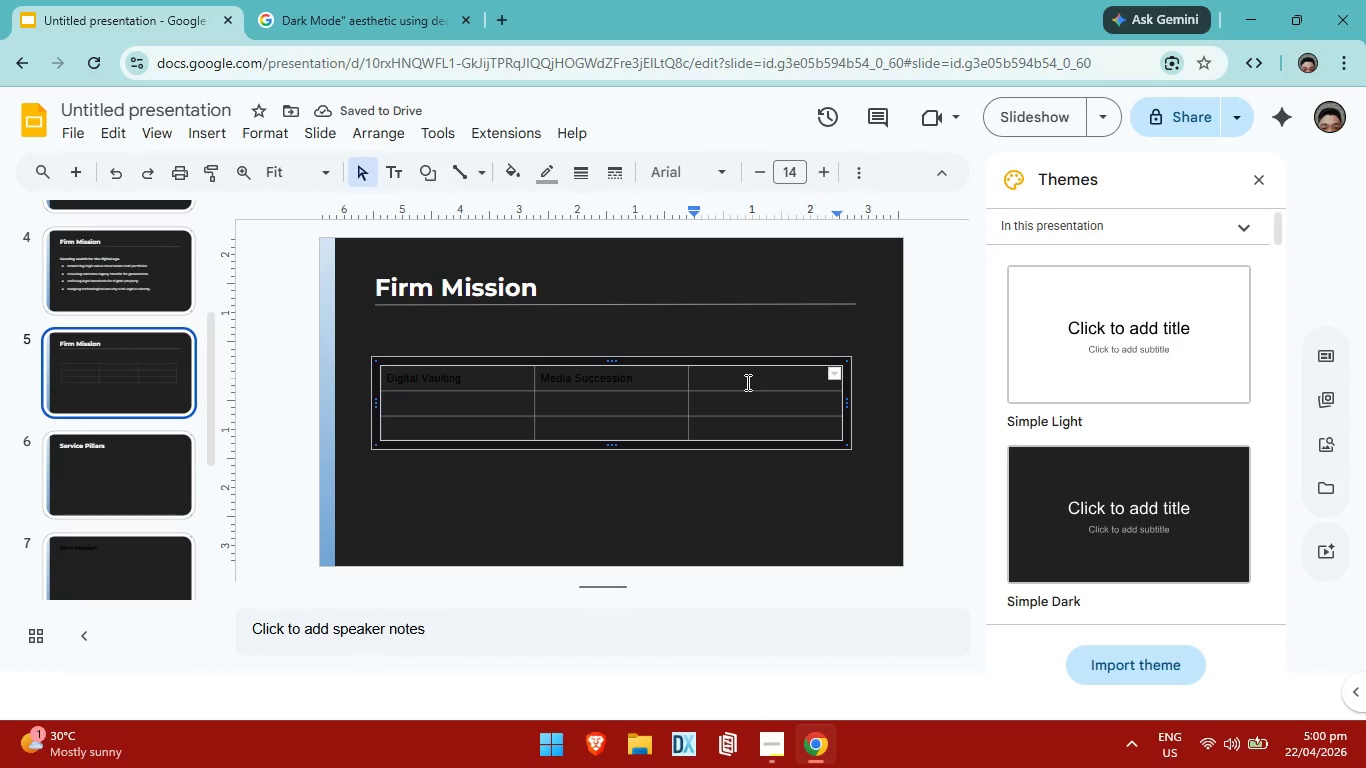 
type(Ip T)
key(Backspace)
key(Backspace)
key(Backspace)
type(p)
key(Backspace)
type(P Transfer )
 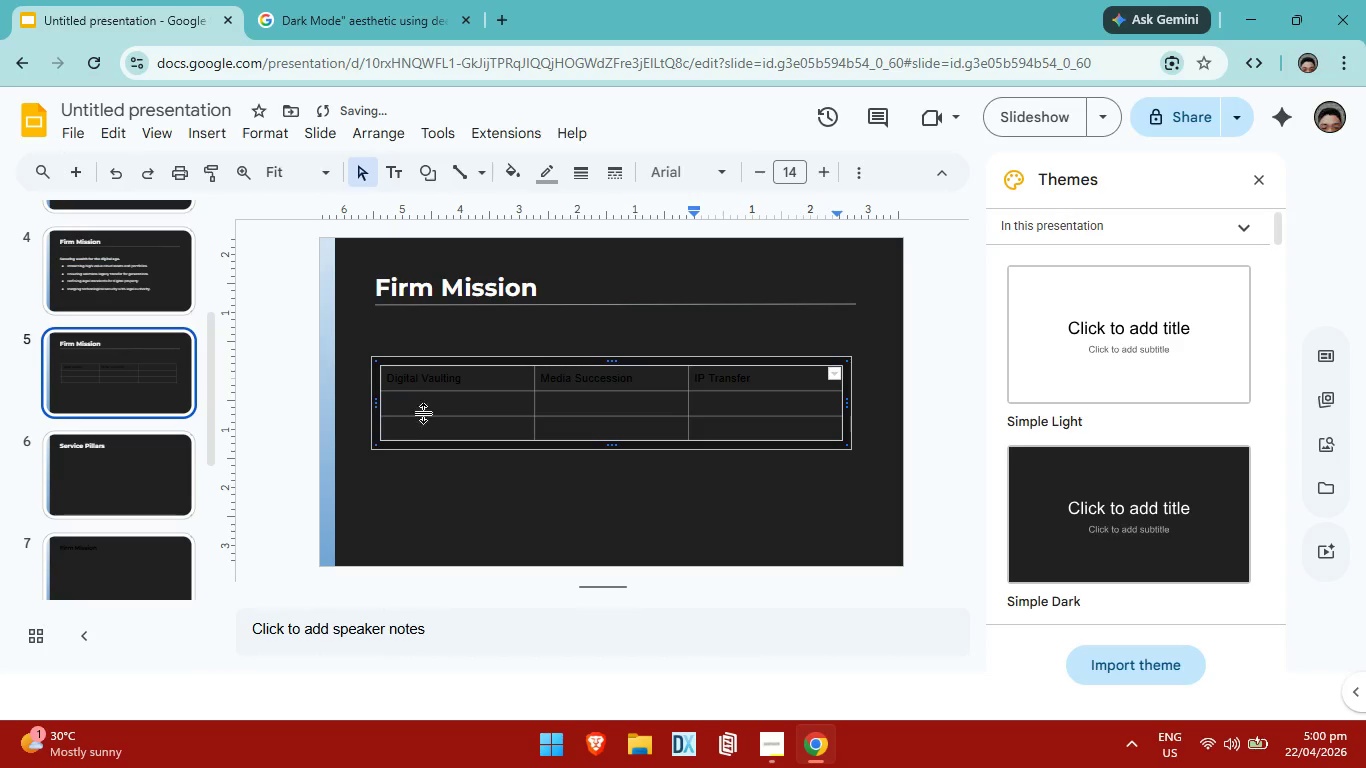 
left_click([424, 405])
 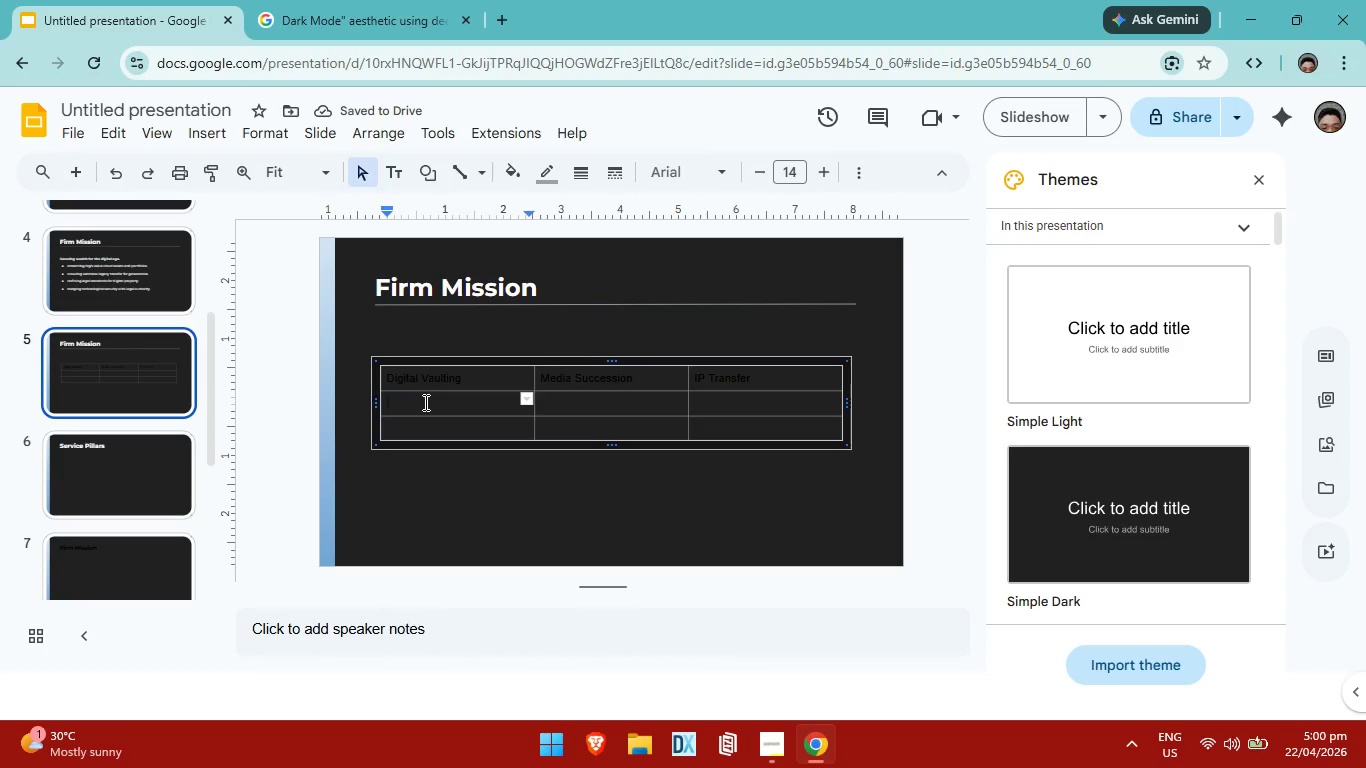 
type(Secure management)
 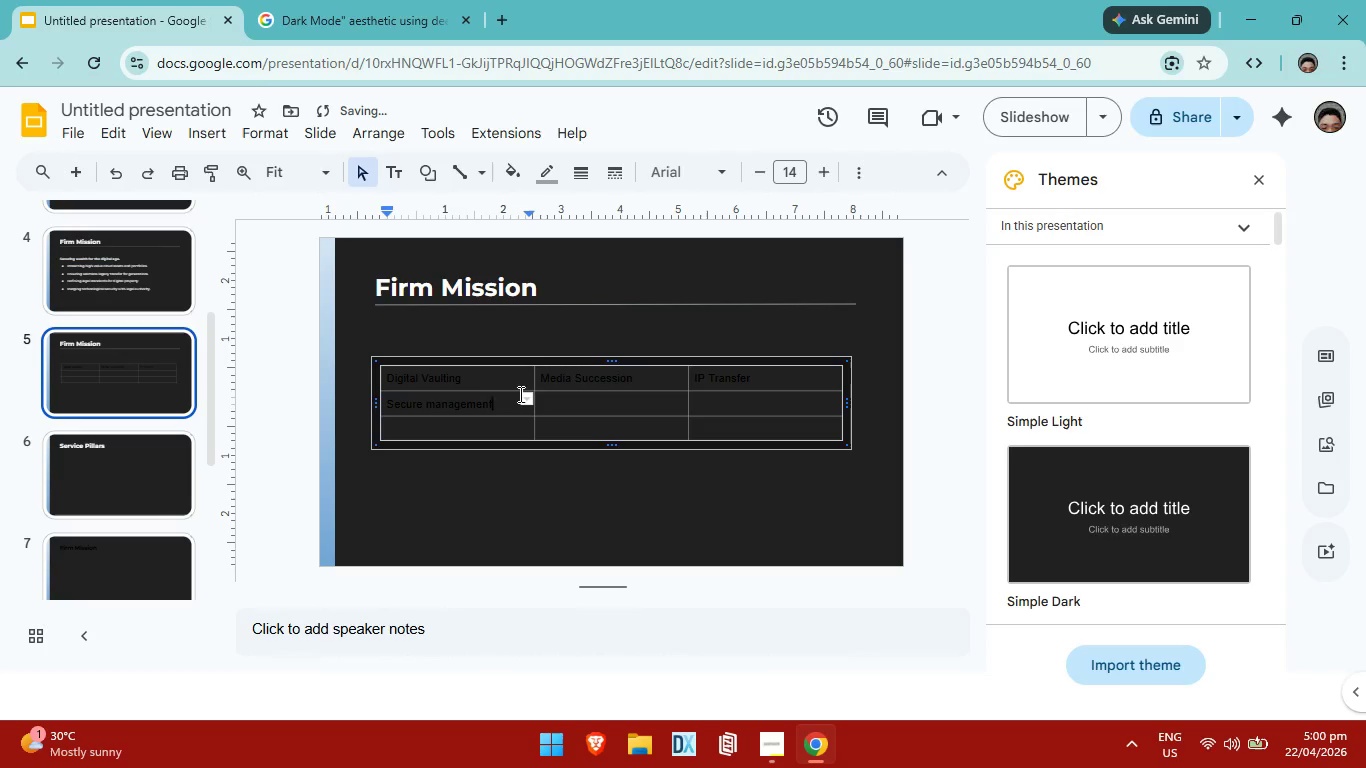 
type( of private keys. )
 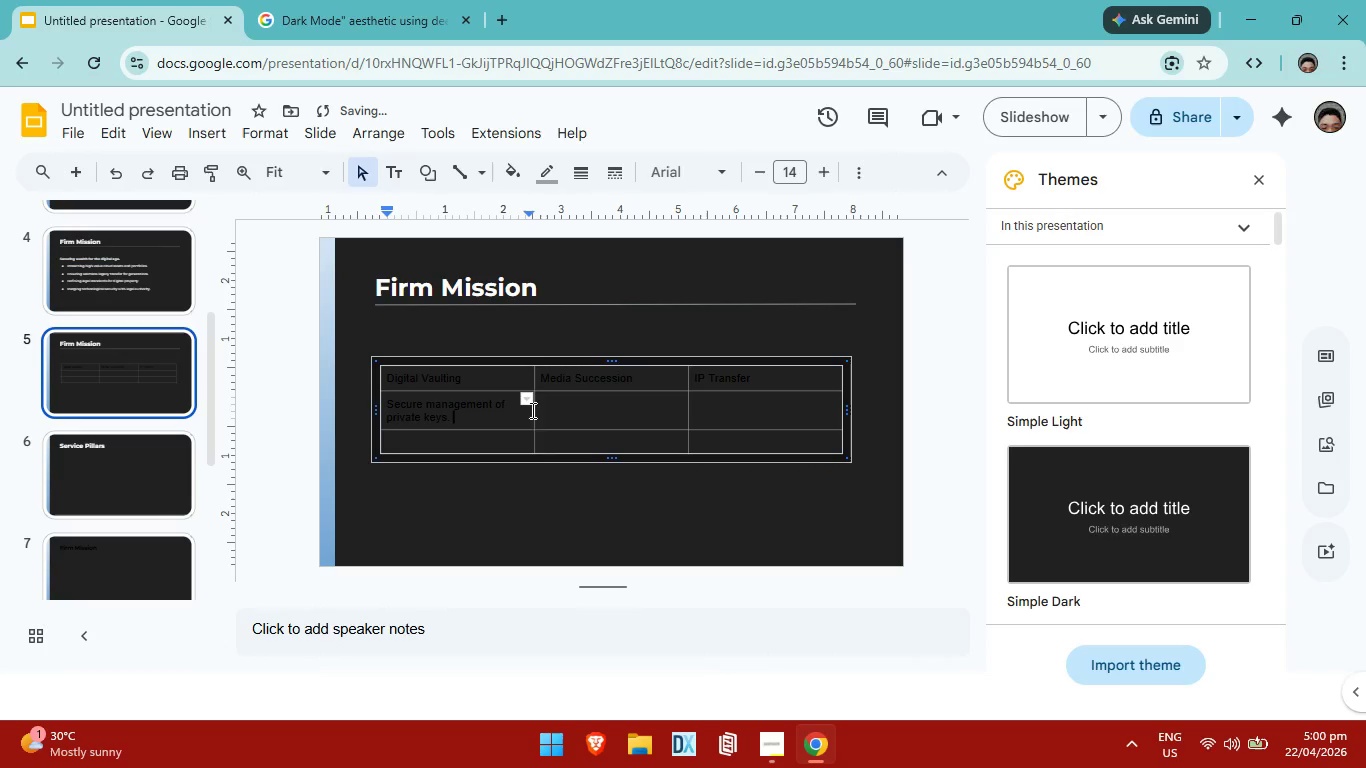 
left_click([552, 411])
 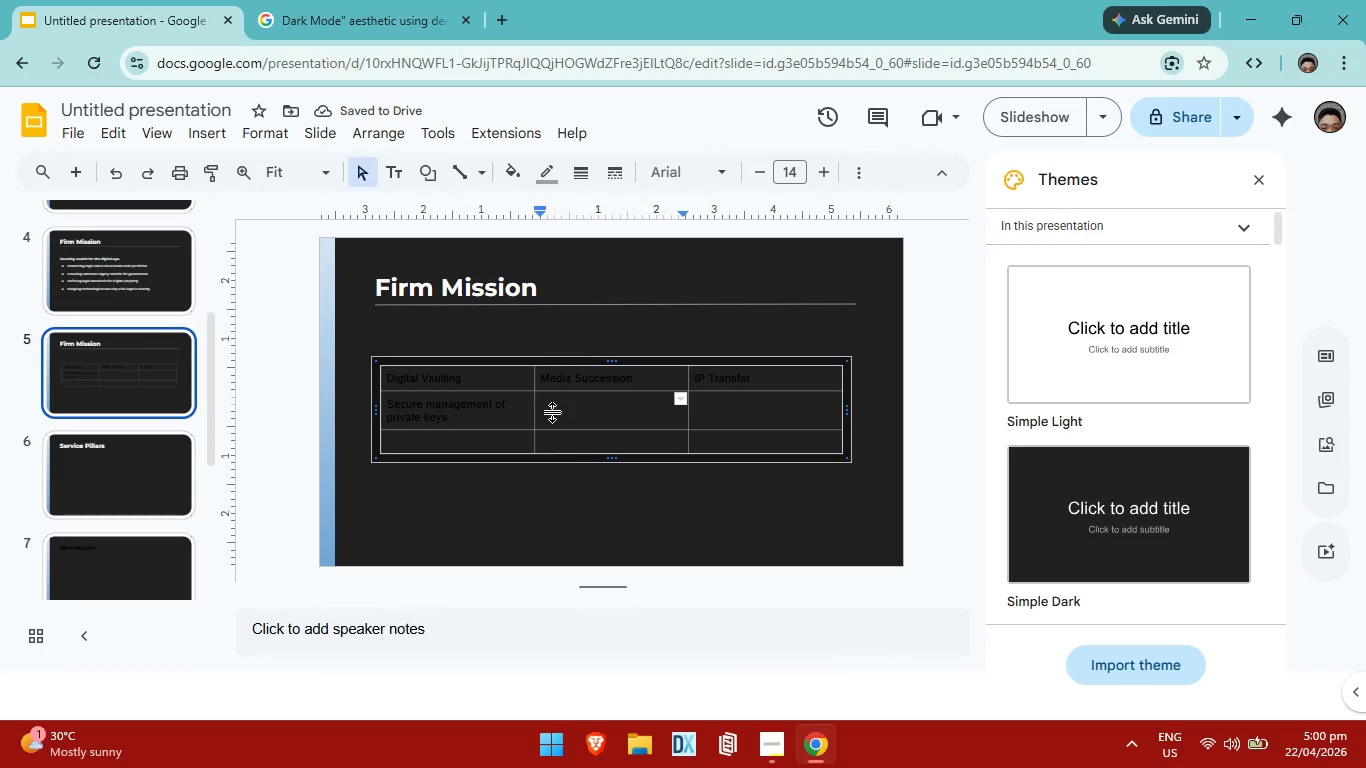 
type(Legal handover of social accounts.)
 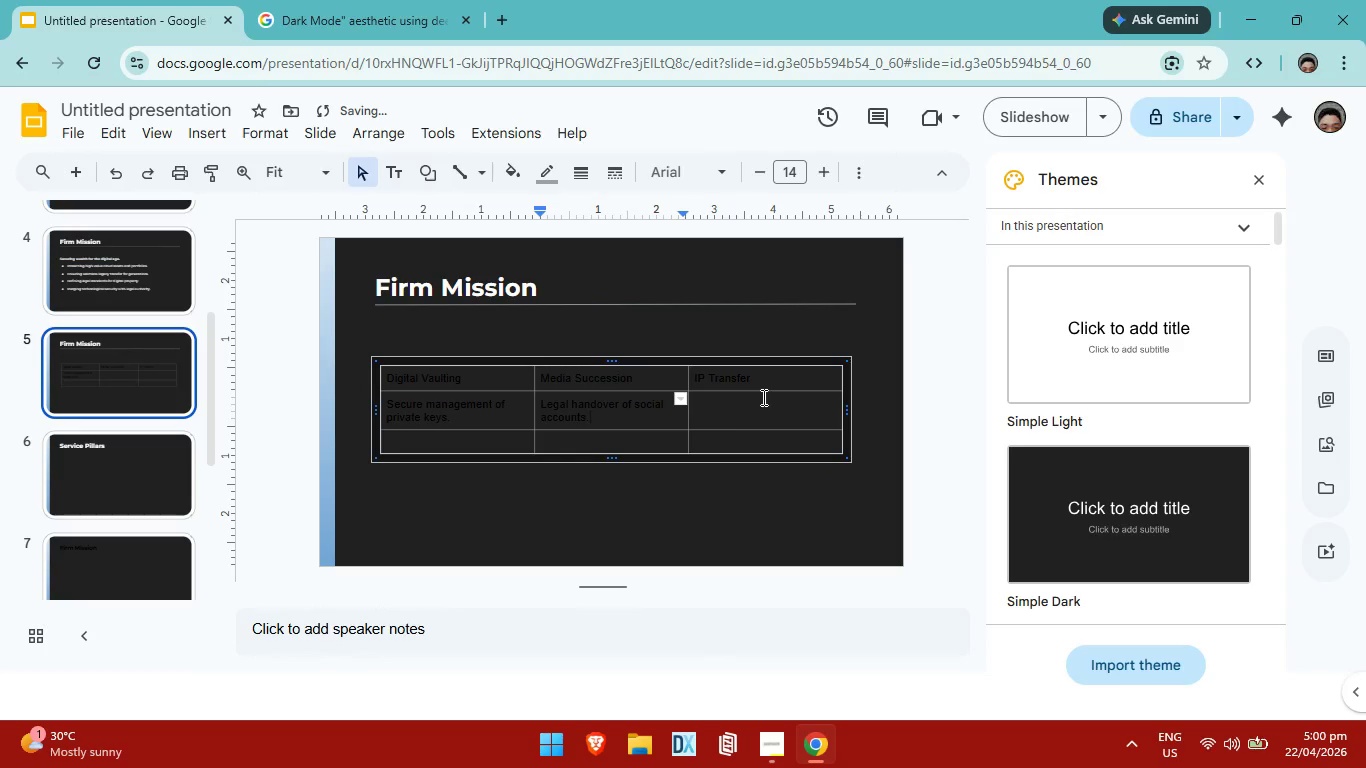 
left_click([729, 413])
 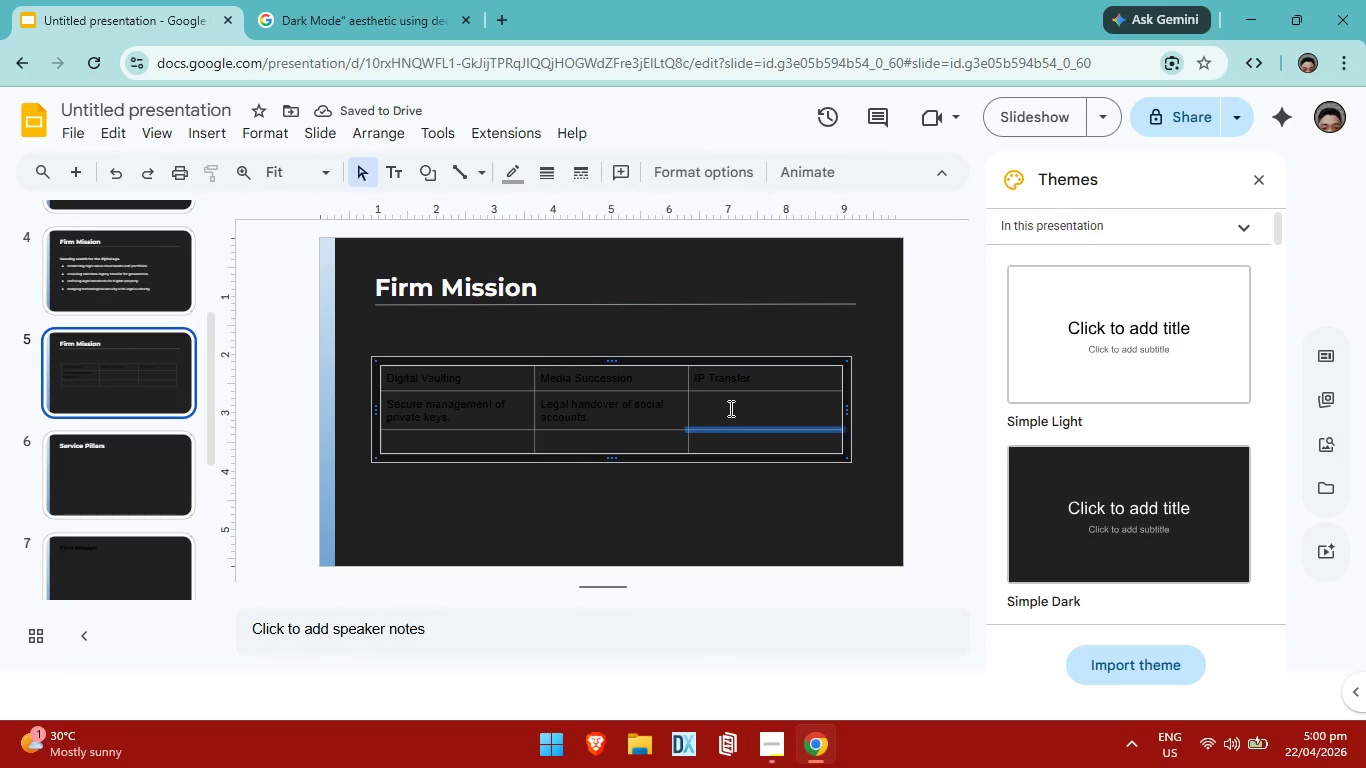 
left_click([729, 408])
 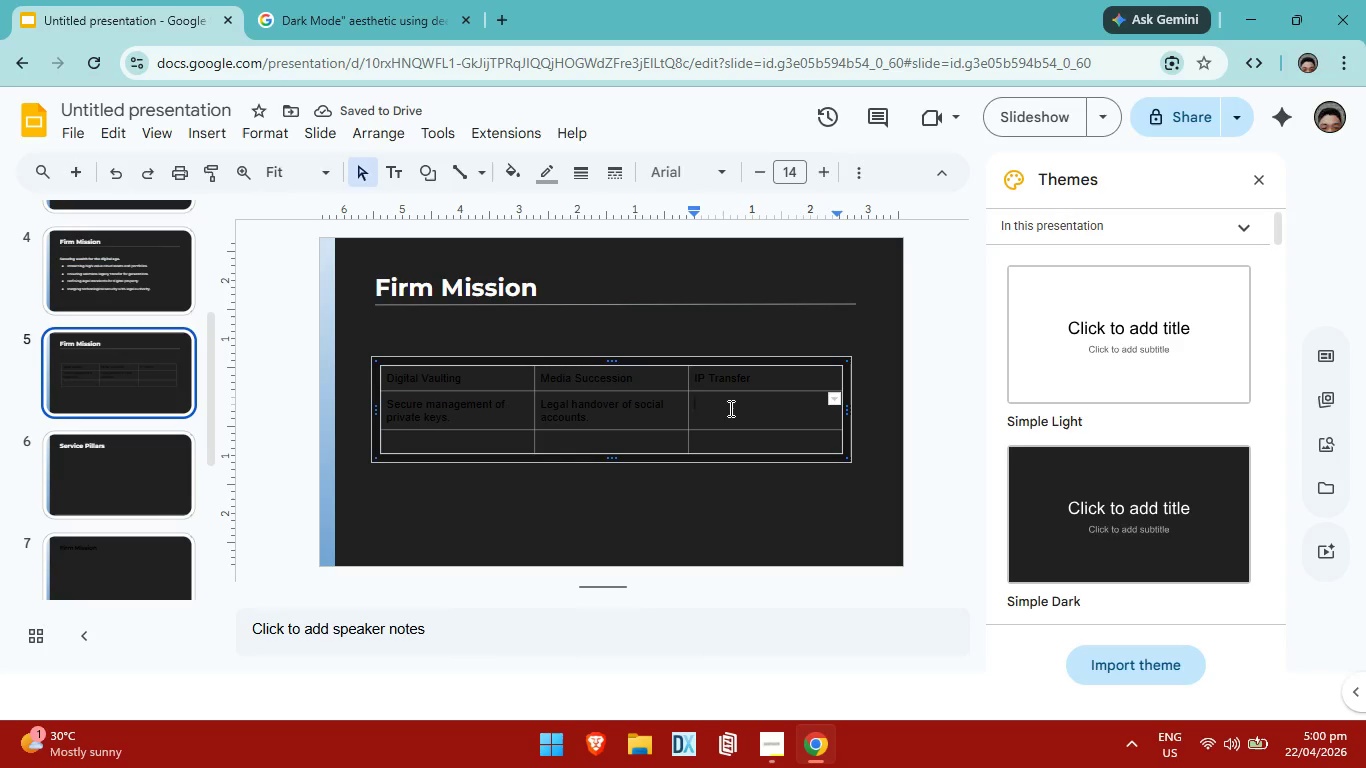 
type(Copyright)
 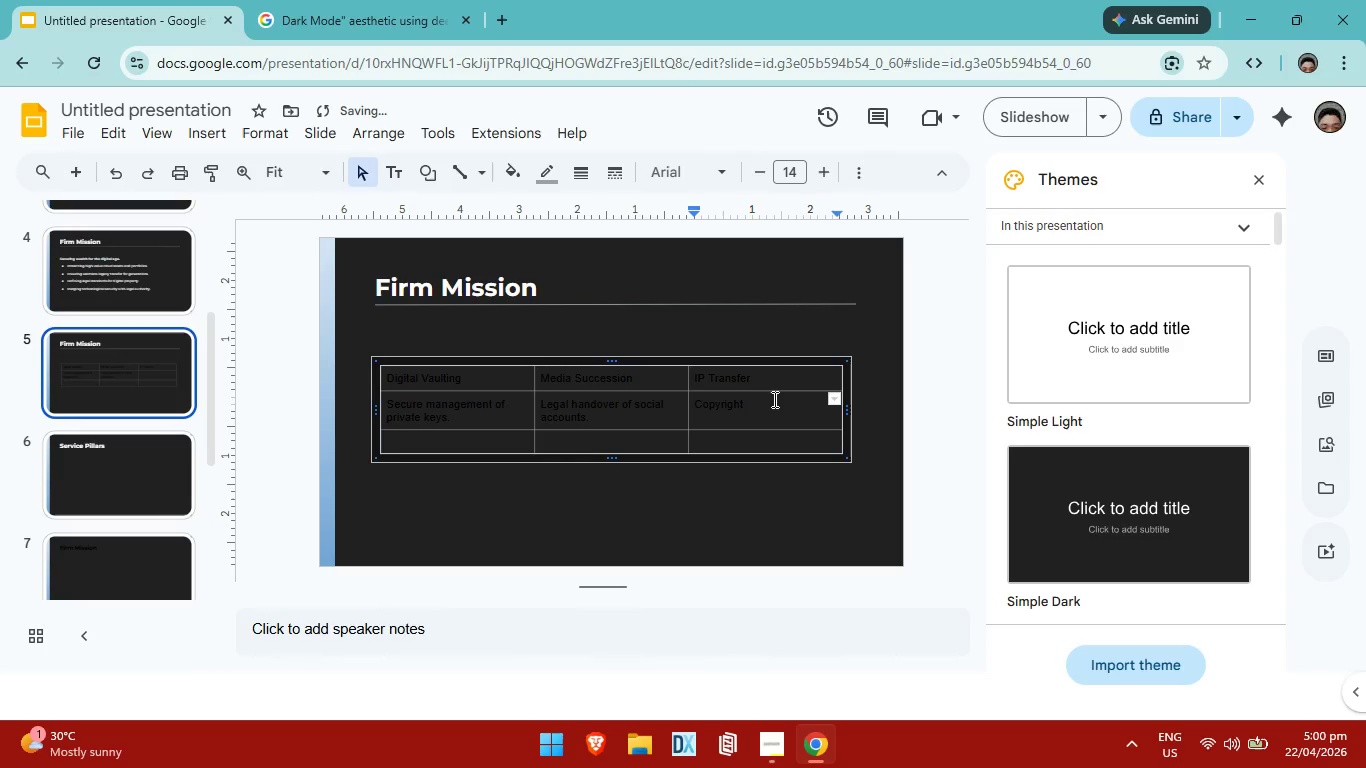 
type( and domain name transitions.)
 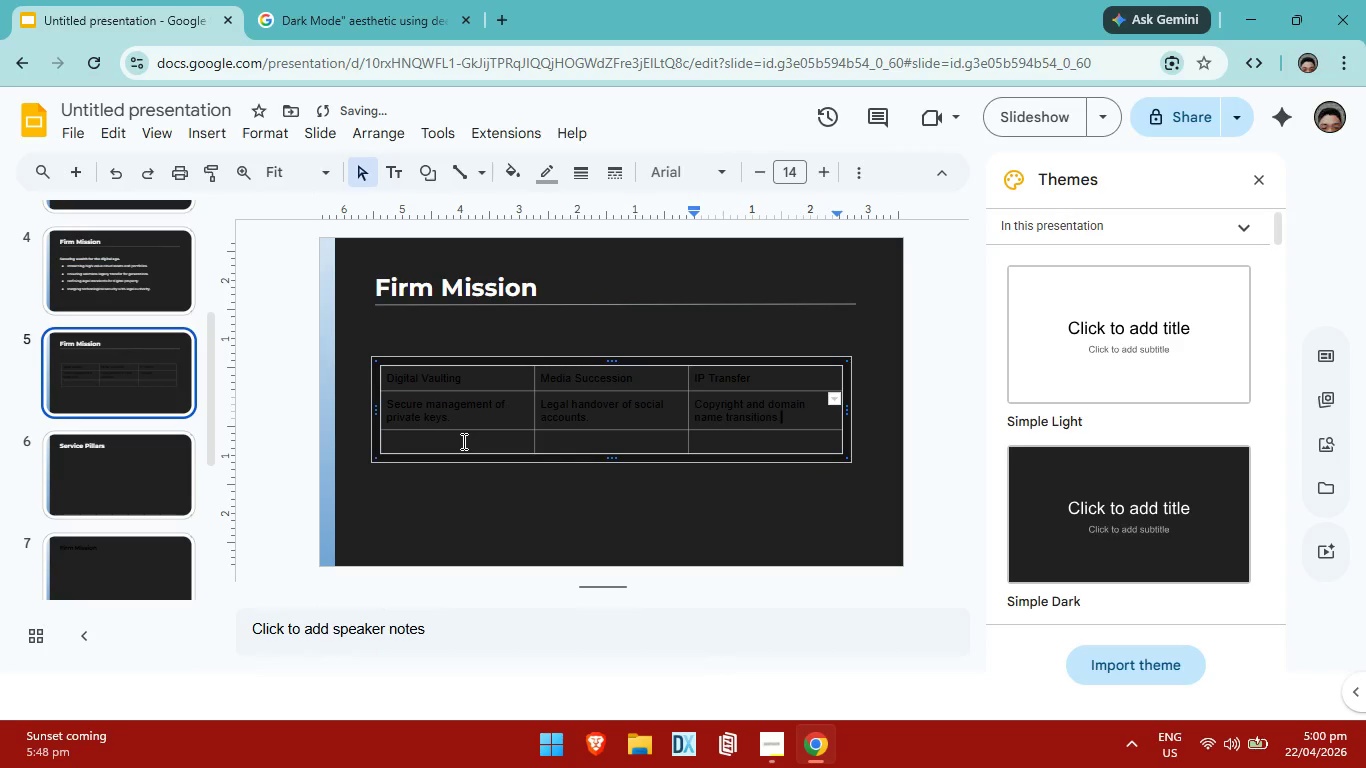 
left_click([462, 441])
 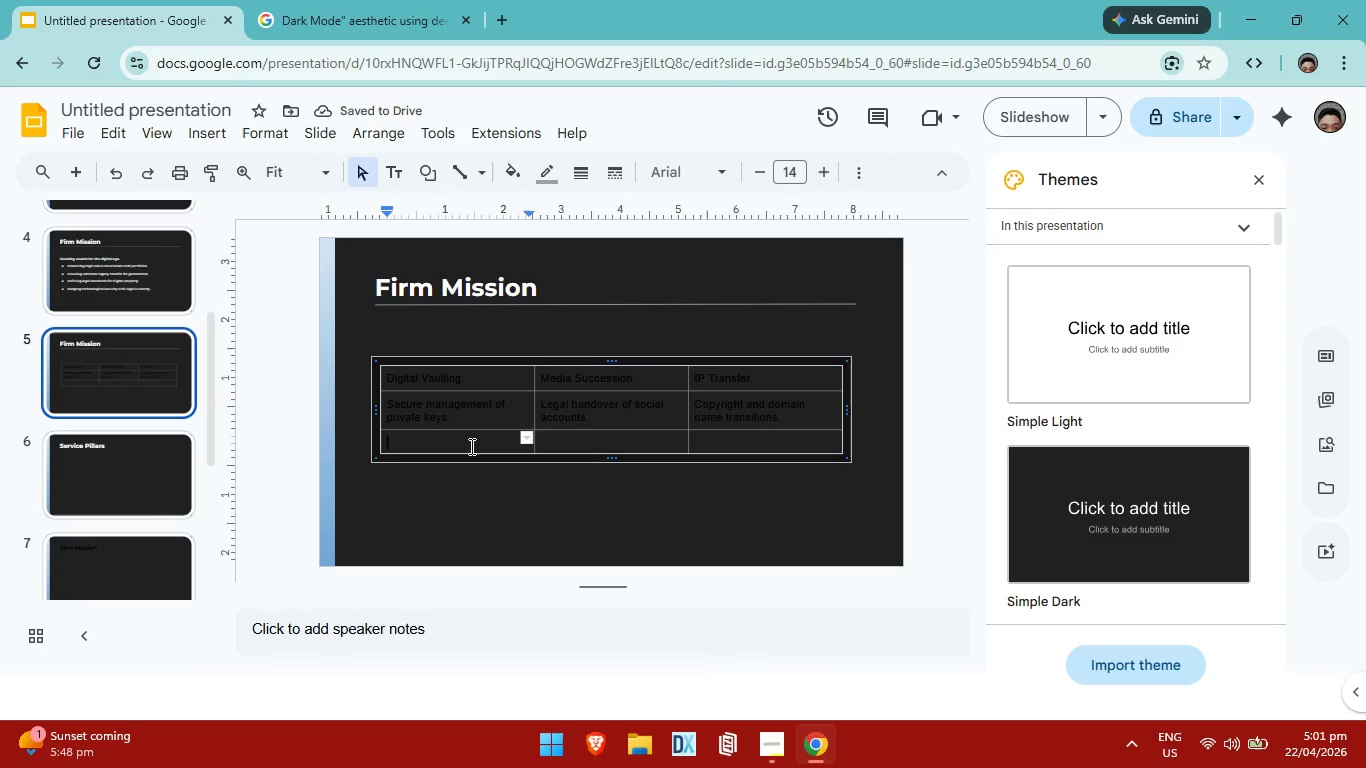 
type(Encrypted storage of sensitive data. )
 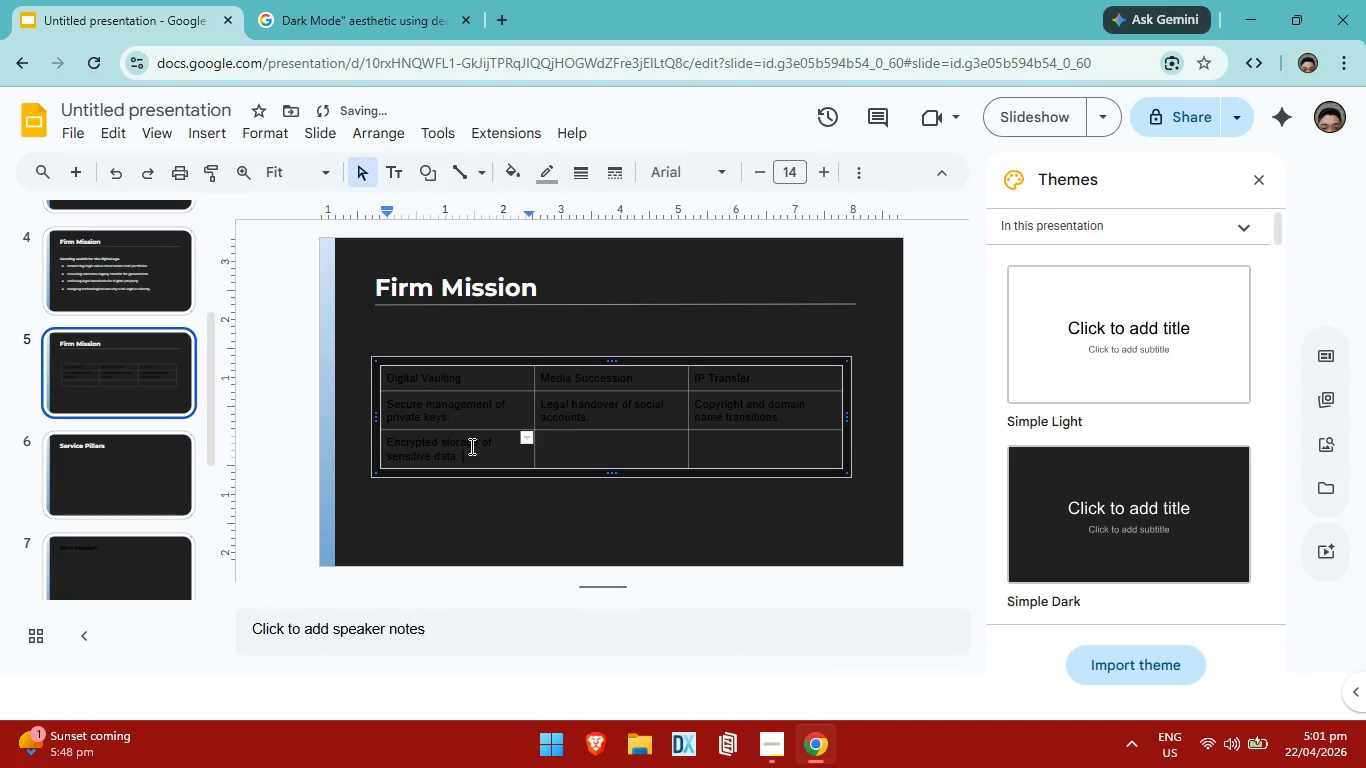 
key(ArrowRight)
 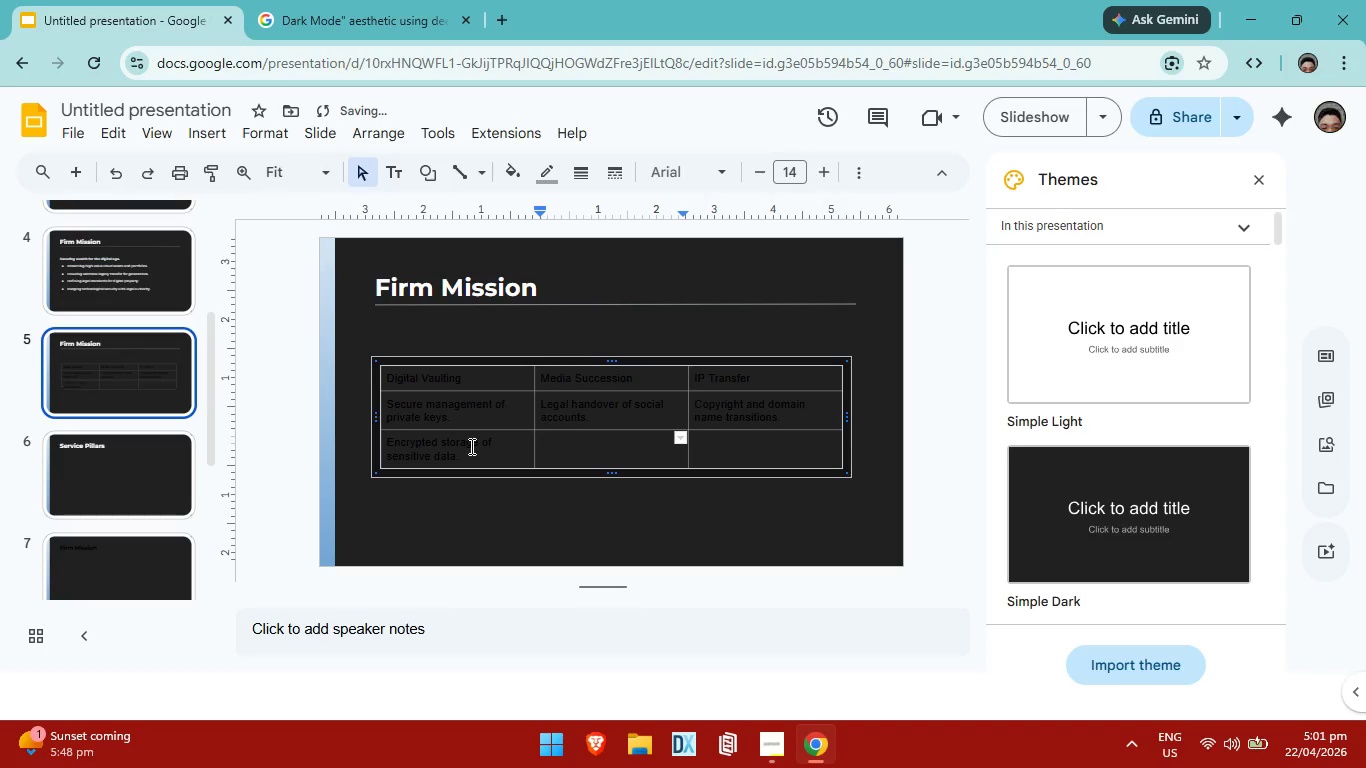 
type(Brand preservation for public figures )
 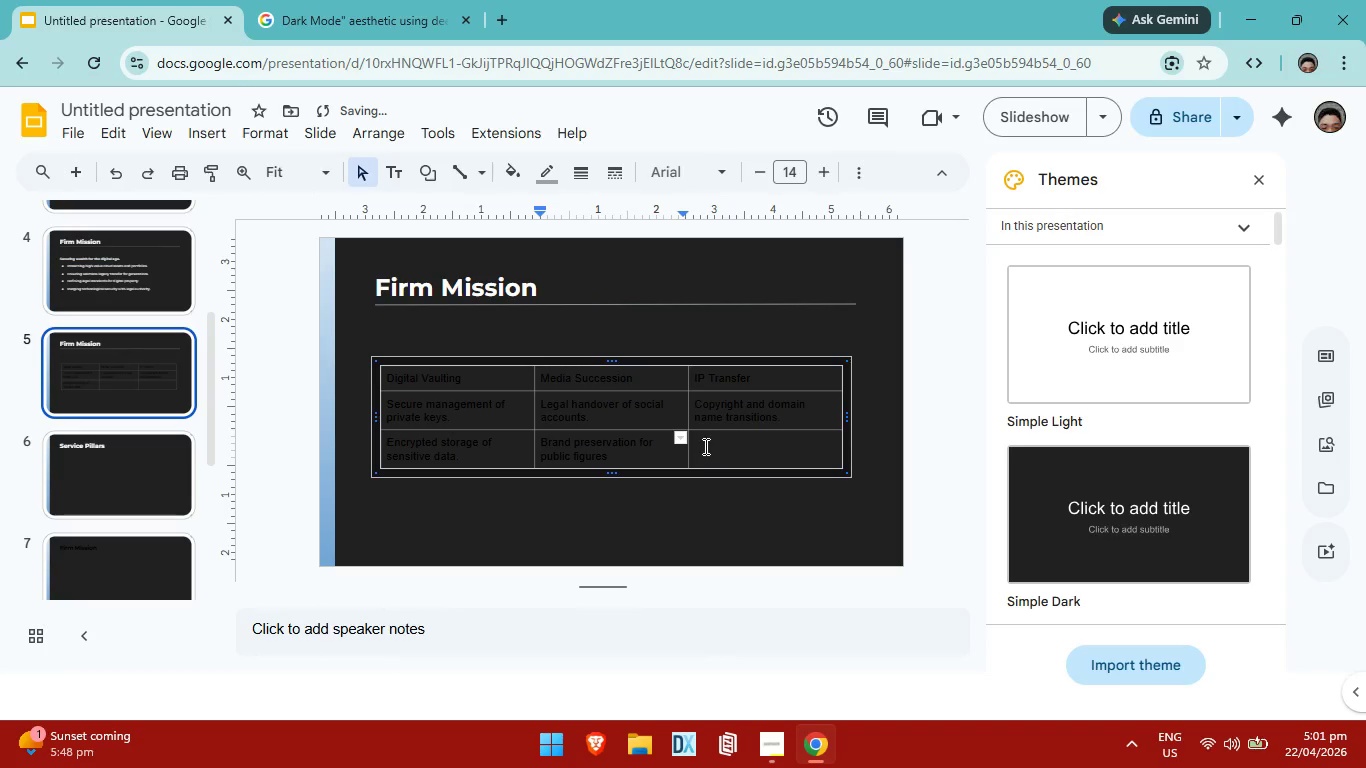 
left_click([704, 446])
 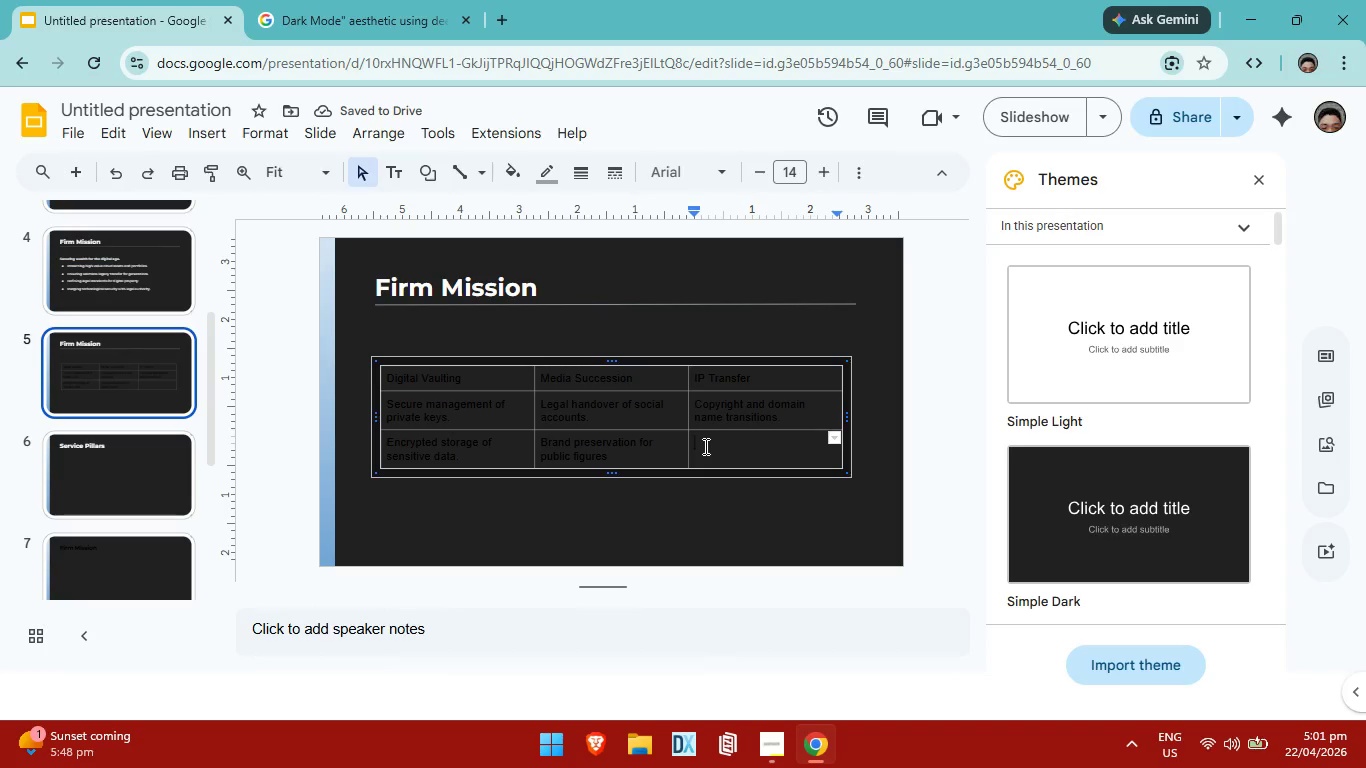 
type(Global protection of digital ppa)
 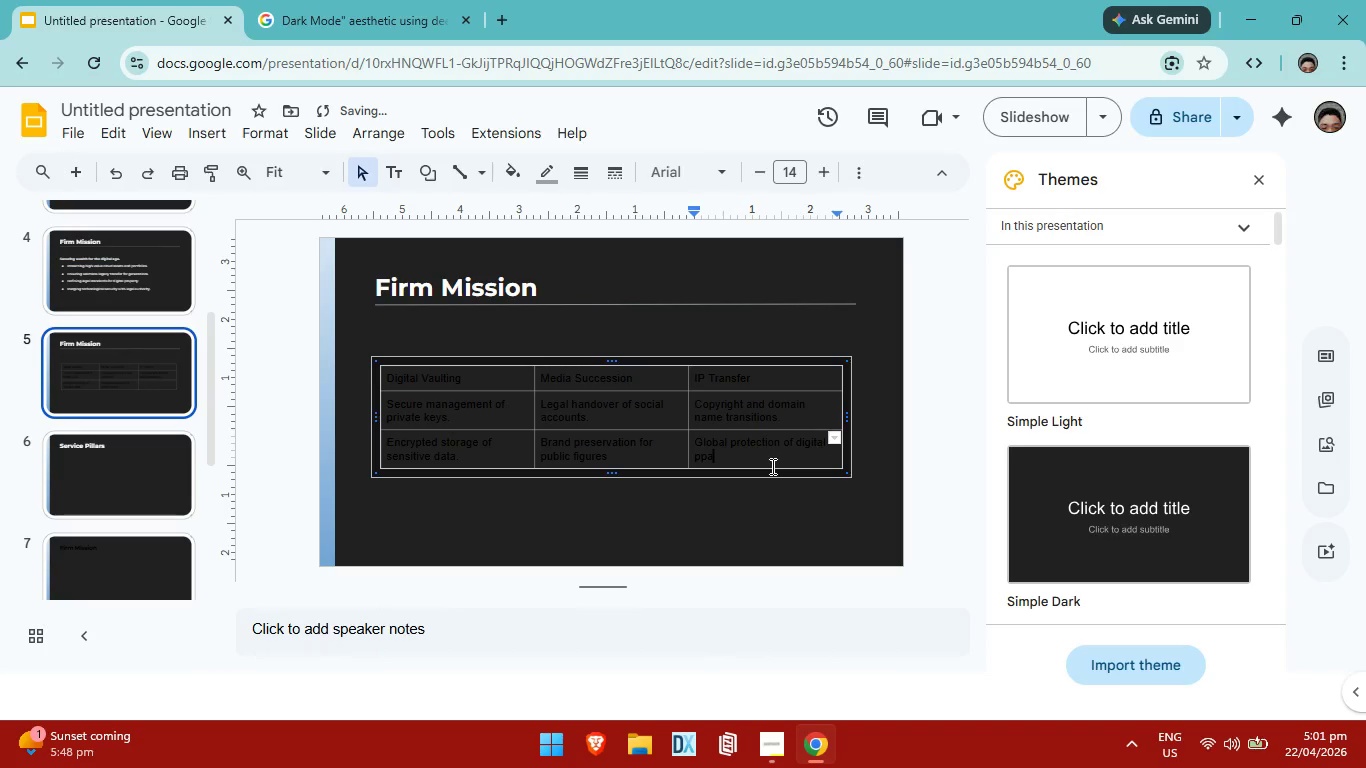 
key(Backspace)
key(Backspace)
type(atents. )
 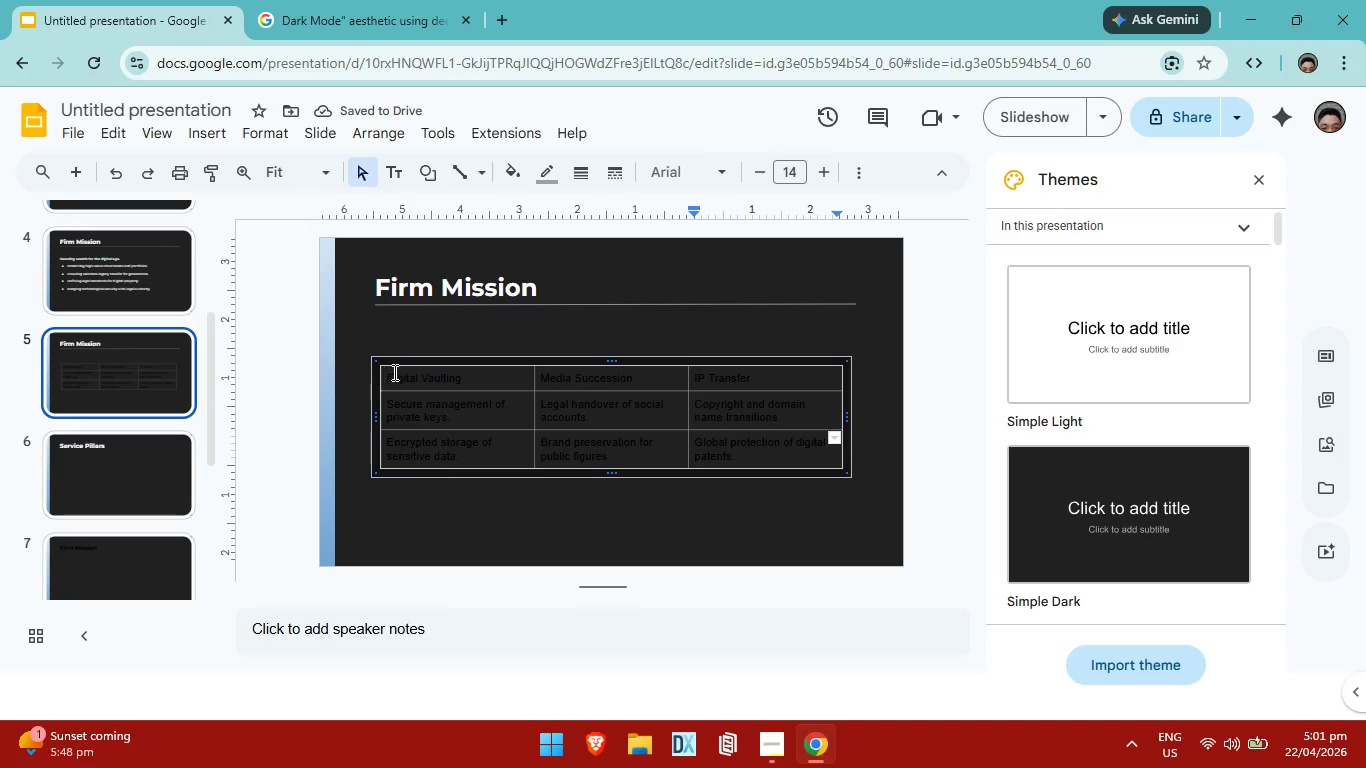 
left_click_drag(start_coordinate=[387, 377], to_coordinate=[739, 455])
 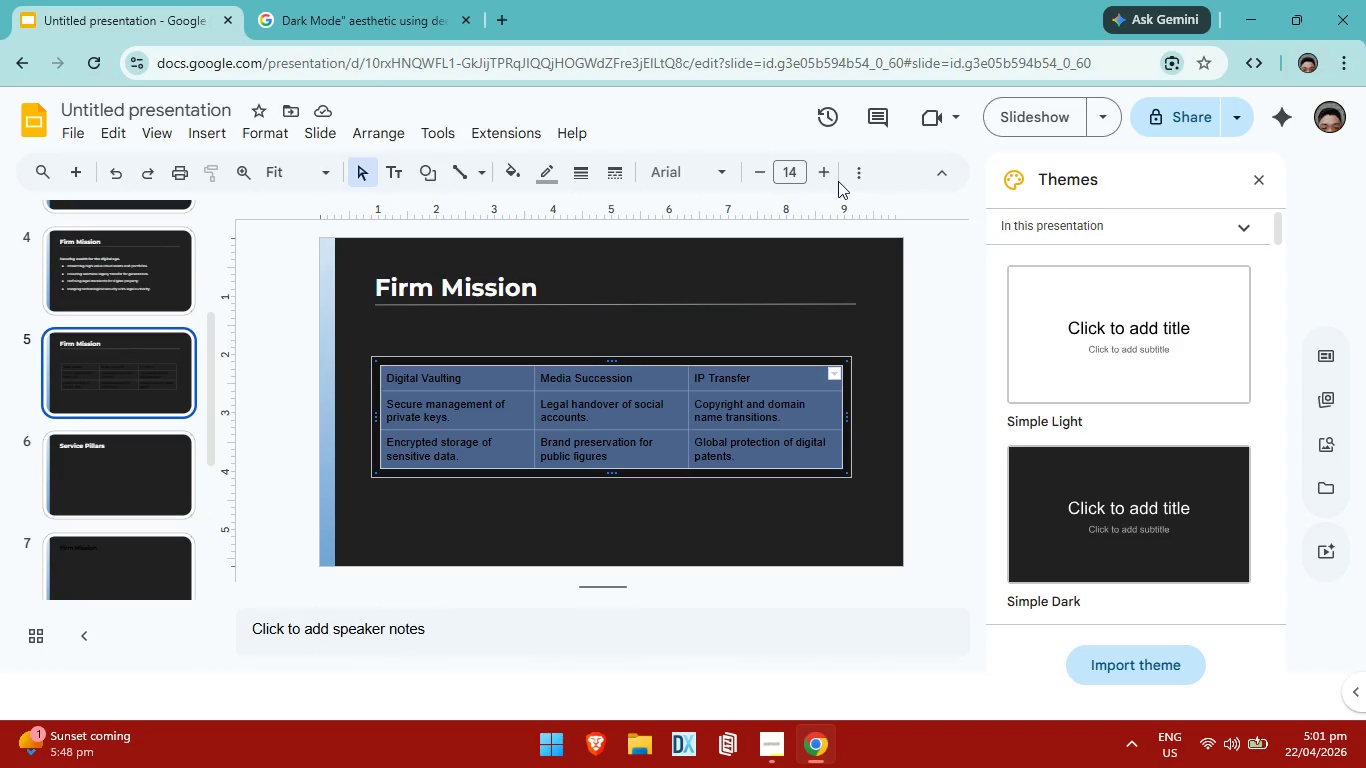 
left_click([851, 184])
 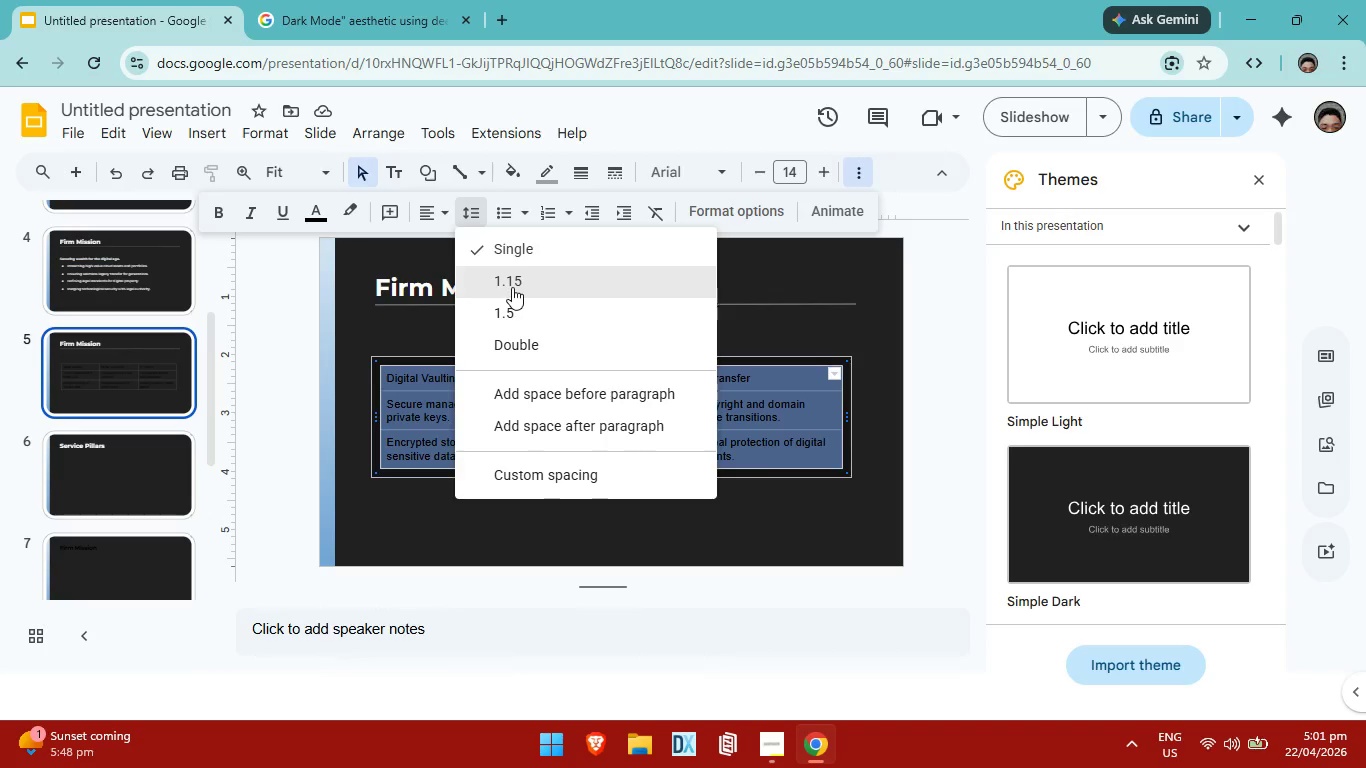 
left_click([515, 310])
 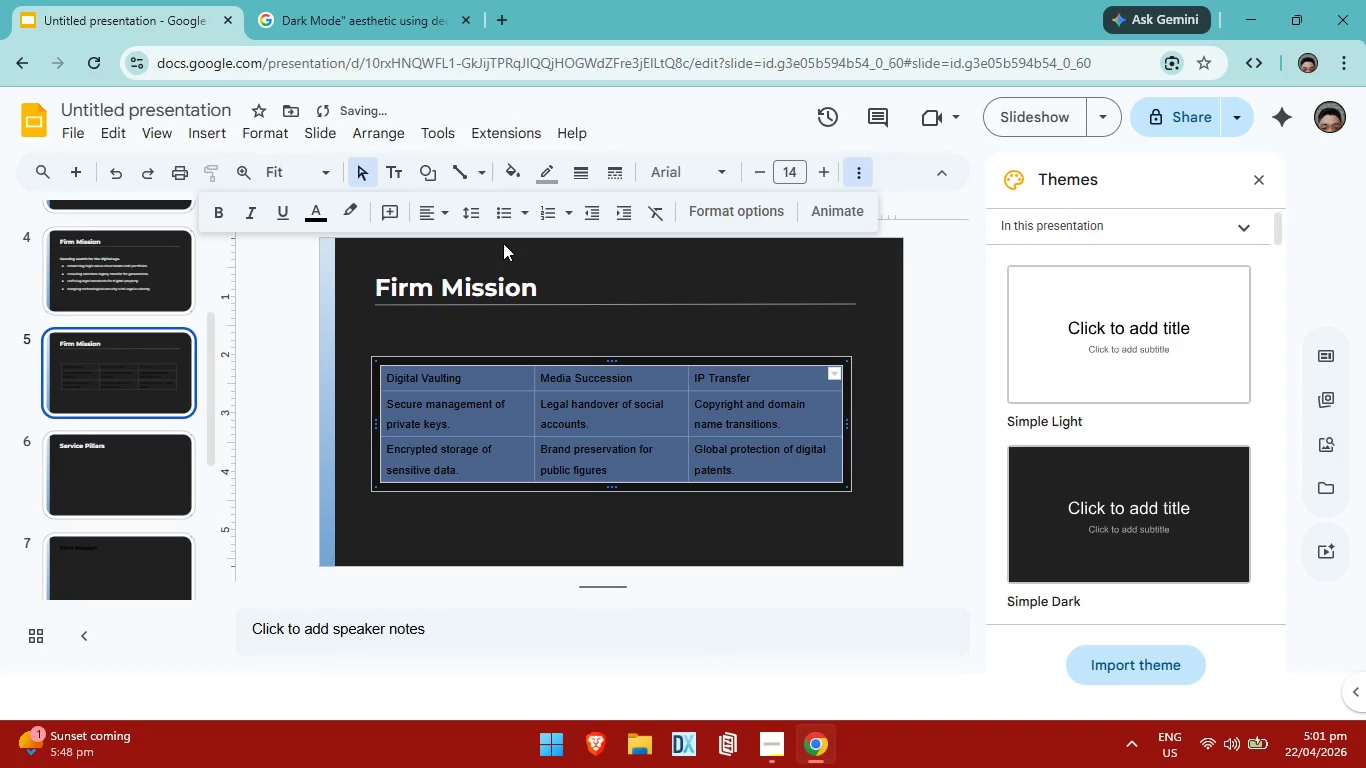 
left_click([481, 221])
 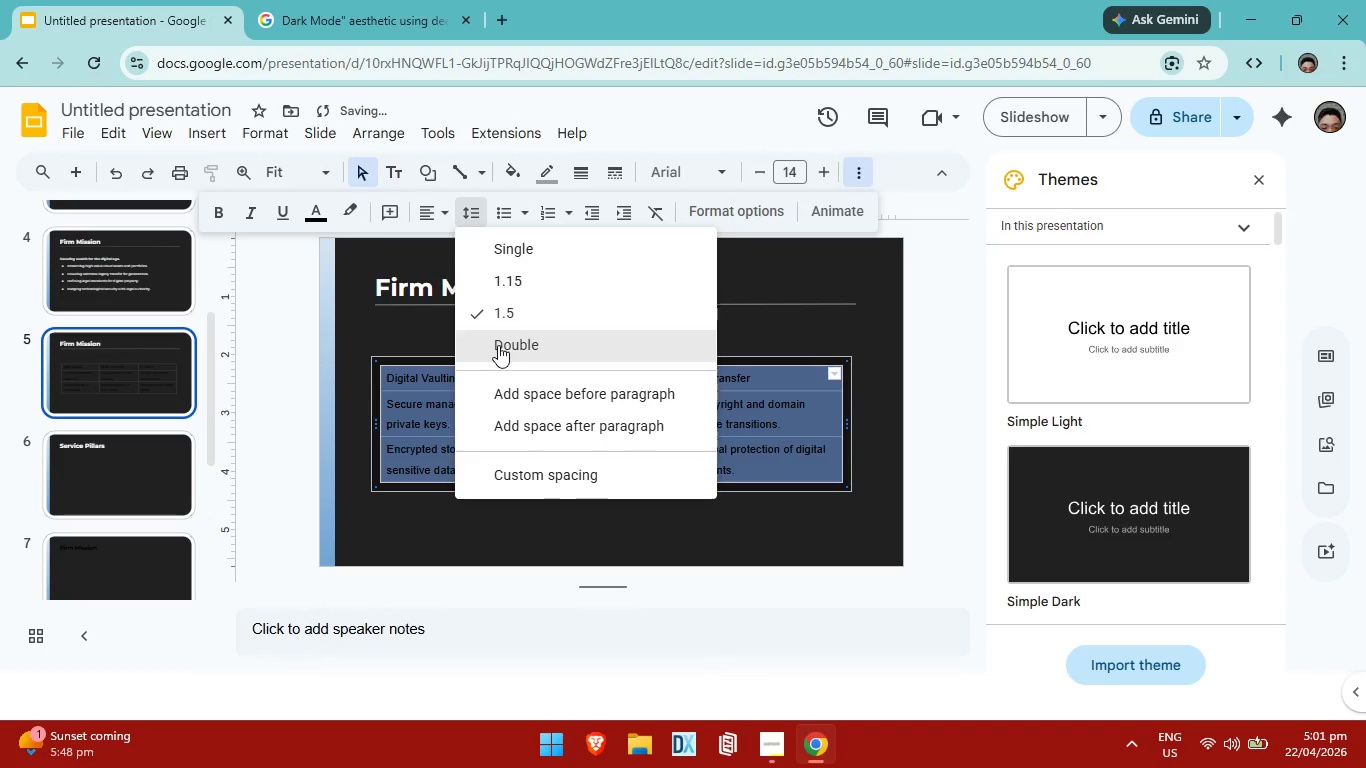 
left_click([498, 345])
 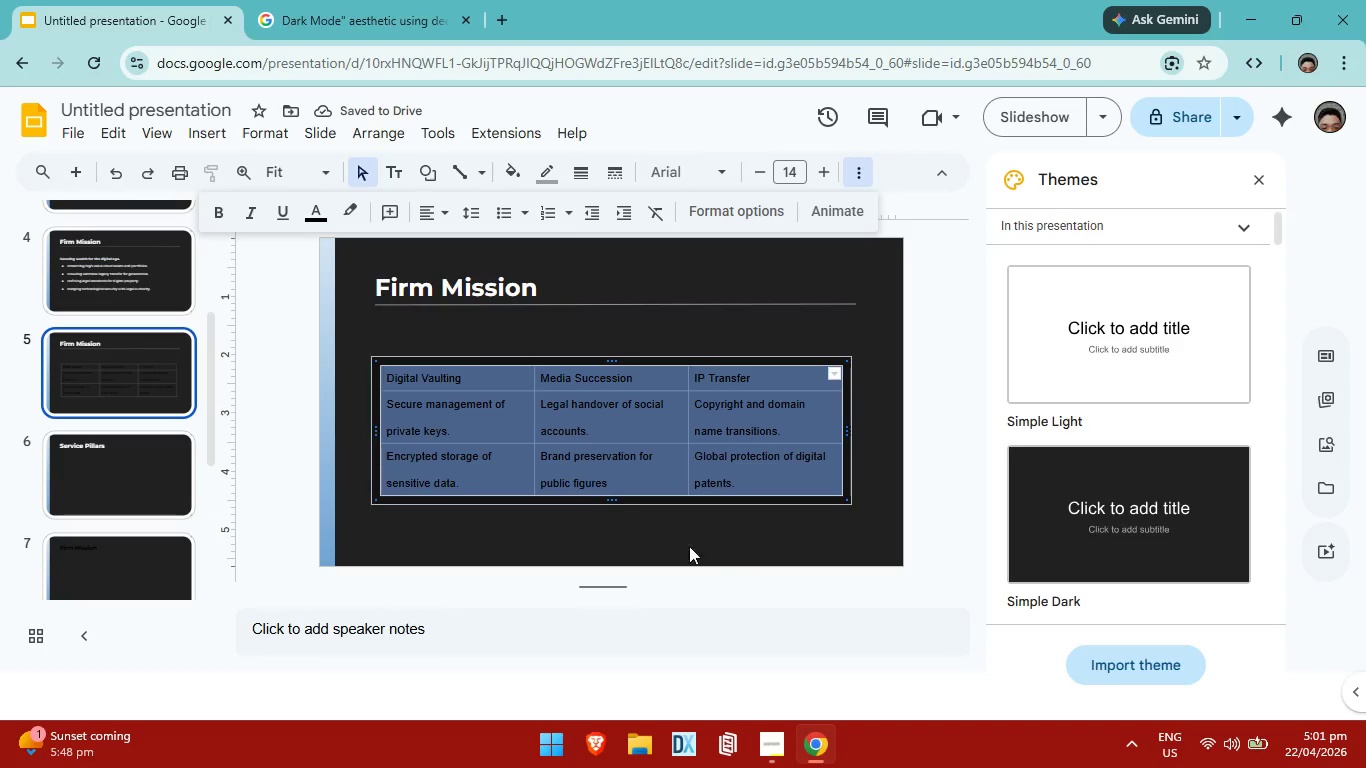 
wait(5.36)
 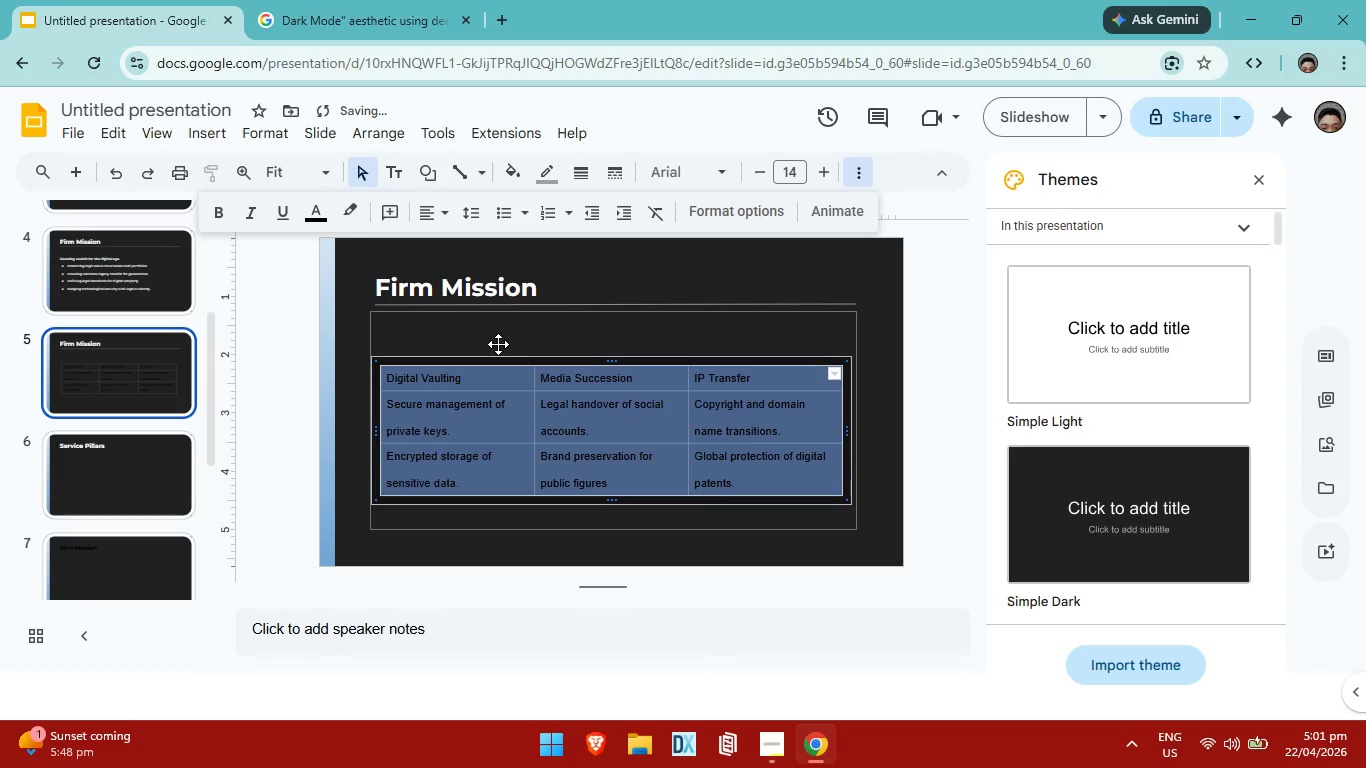 
left_click([762, 459])
 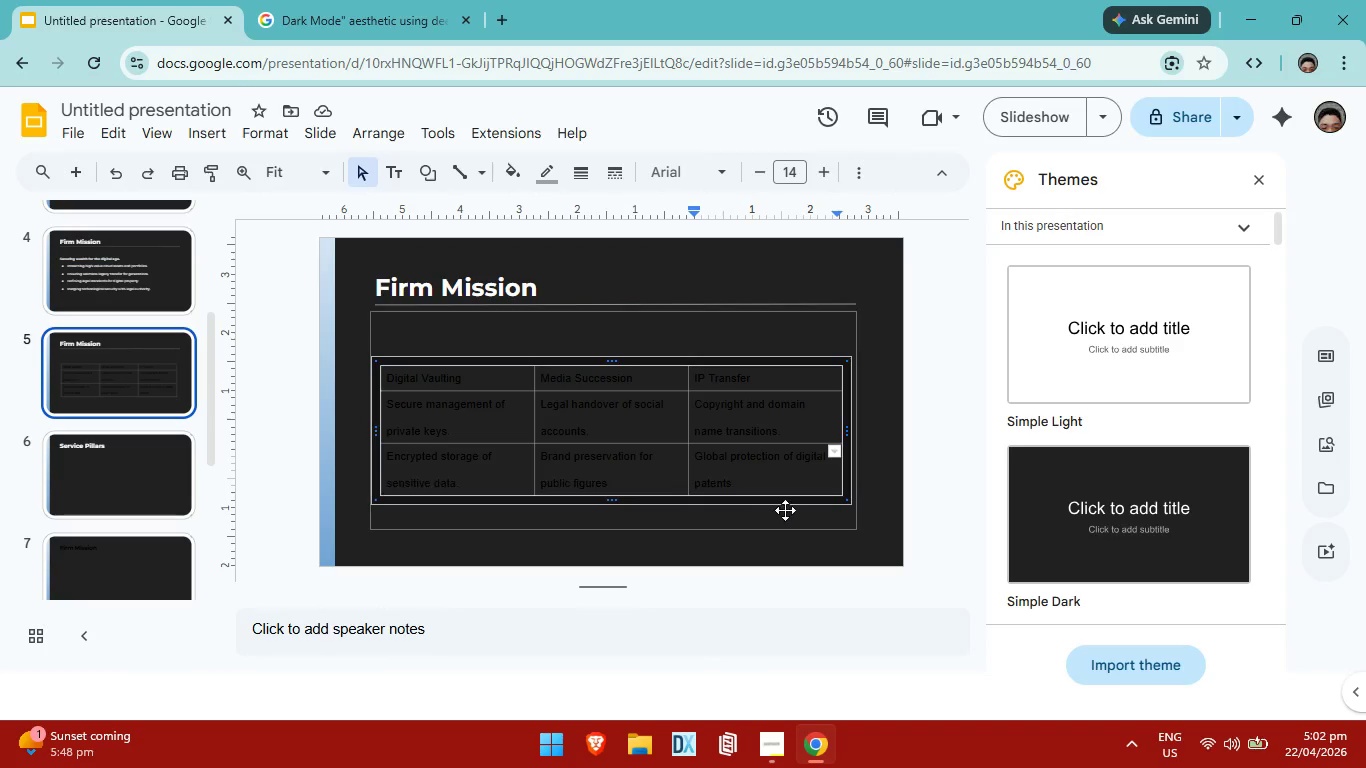 
left_click([785, 510])
 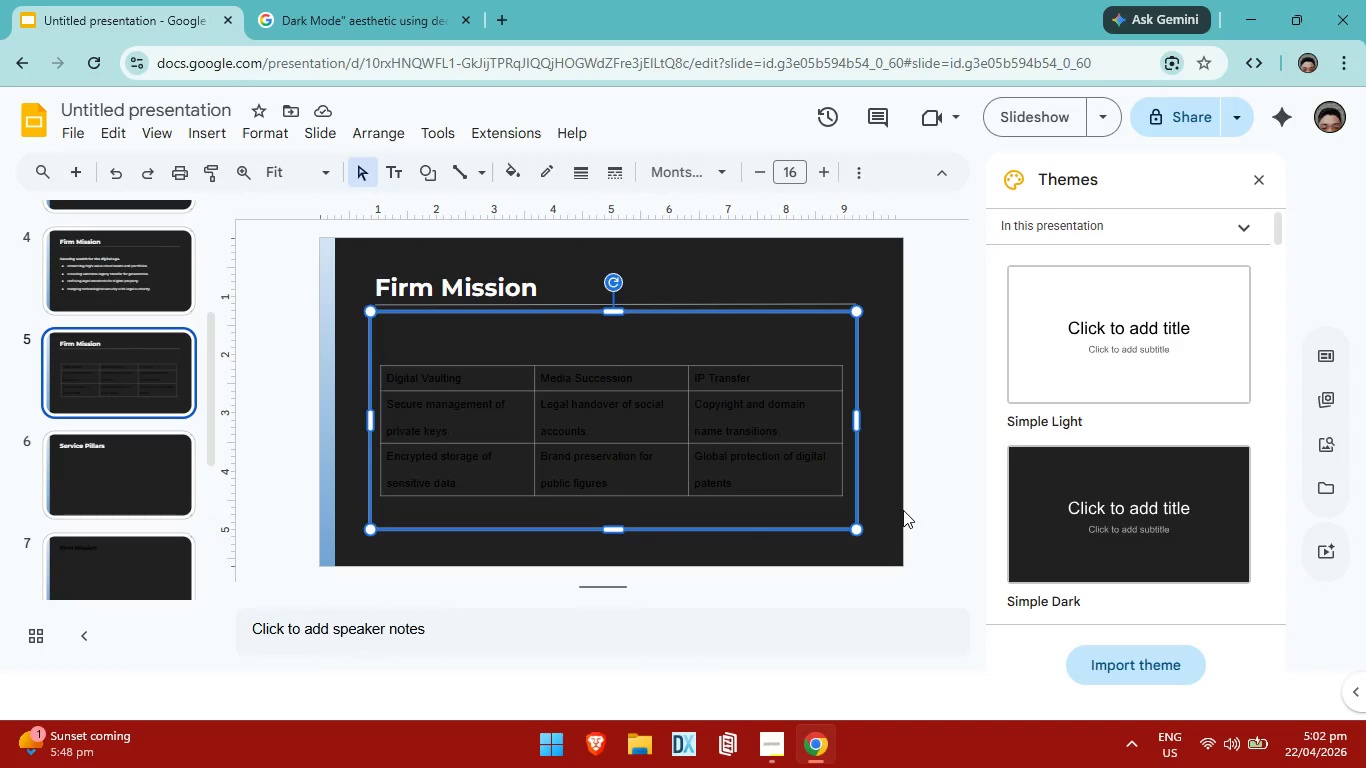 
left_click([903, 510])
 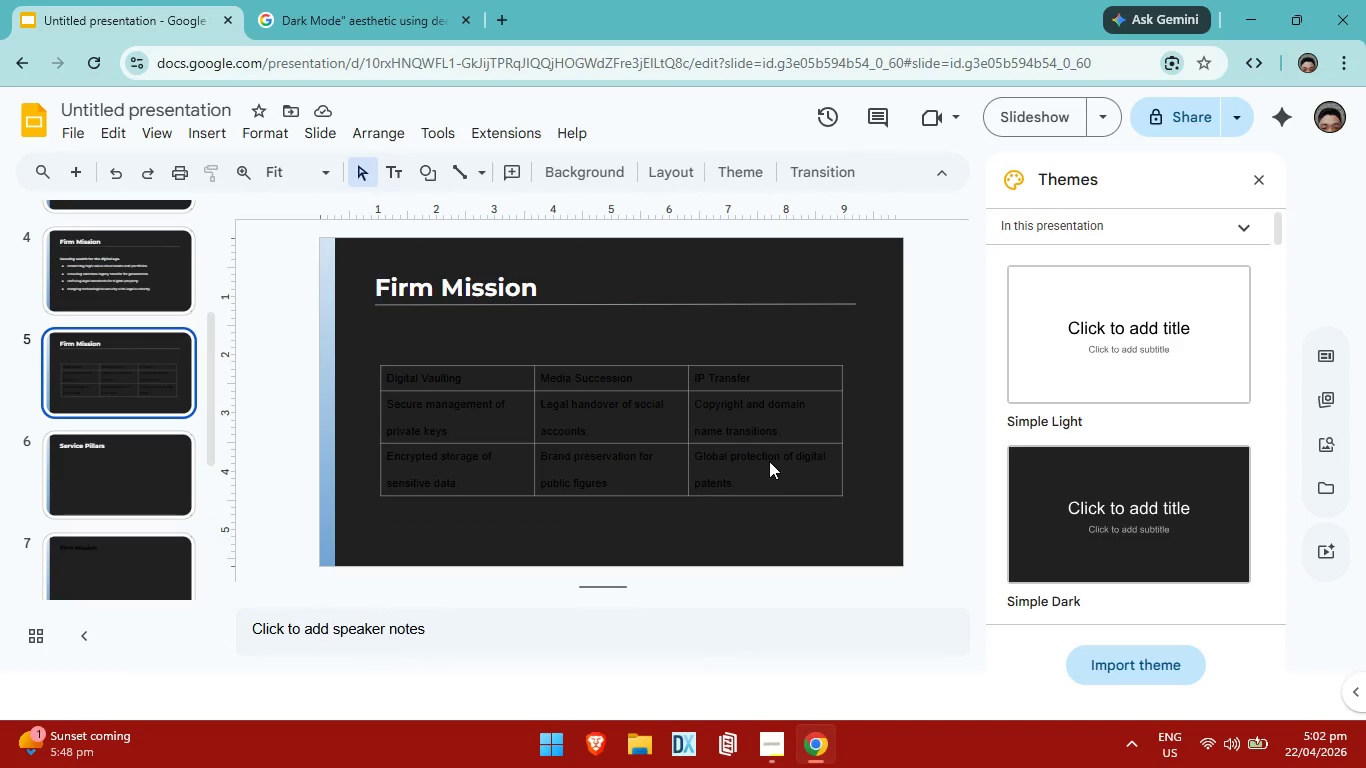 
left_click([769, 461])
 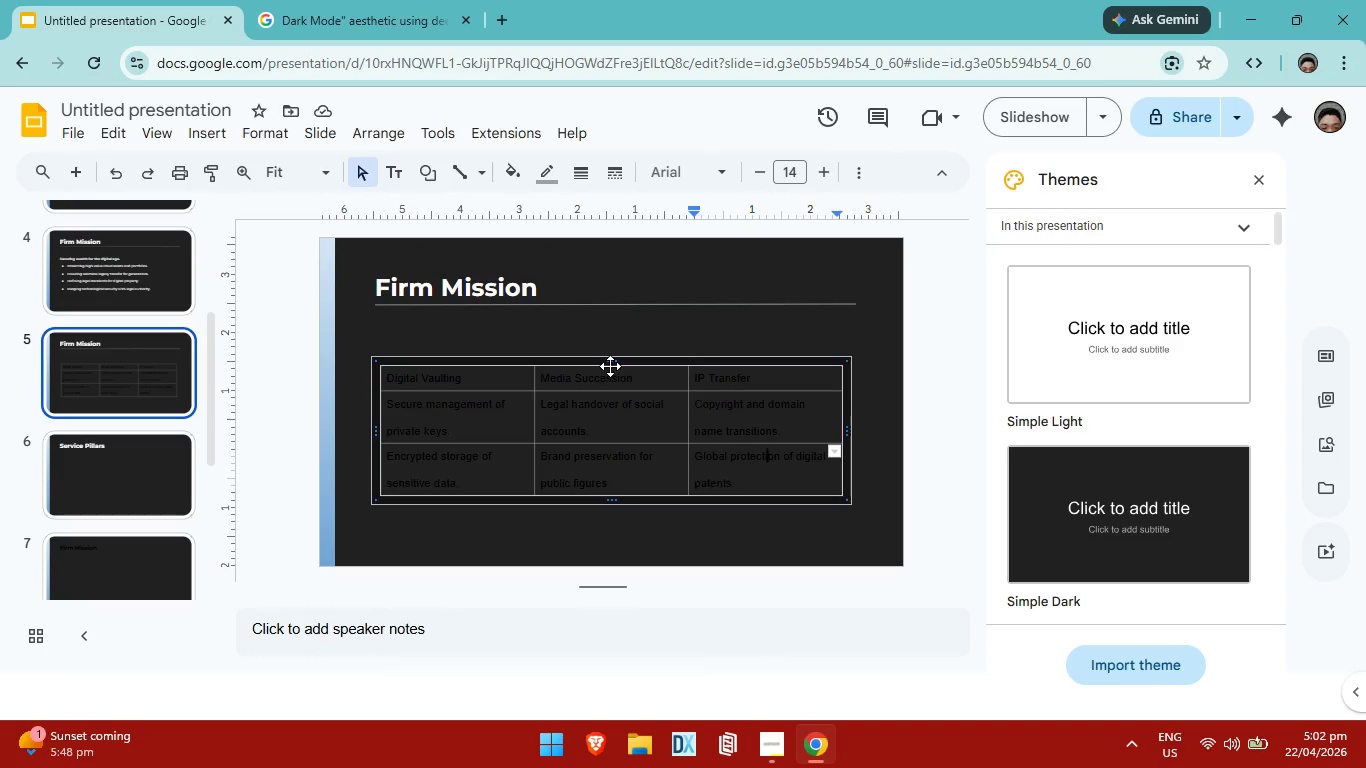 
left_click([612, 361])
 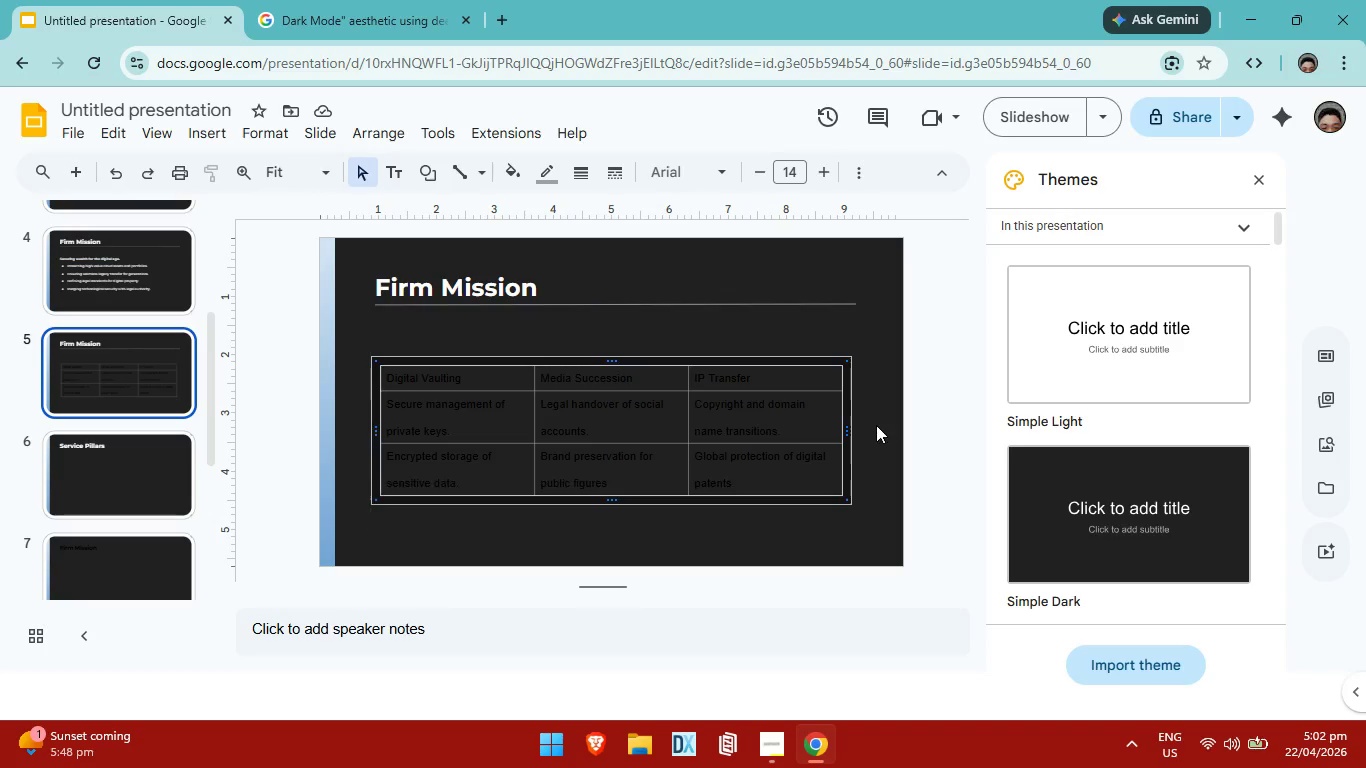 
left_click([877, 425])
 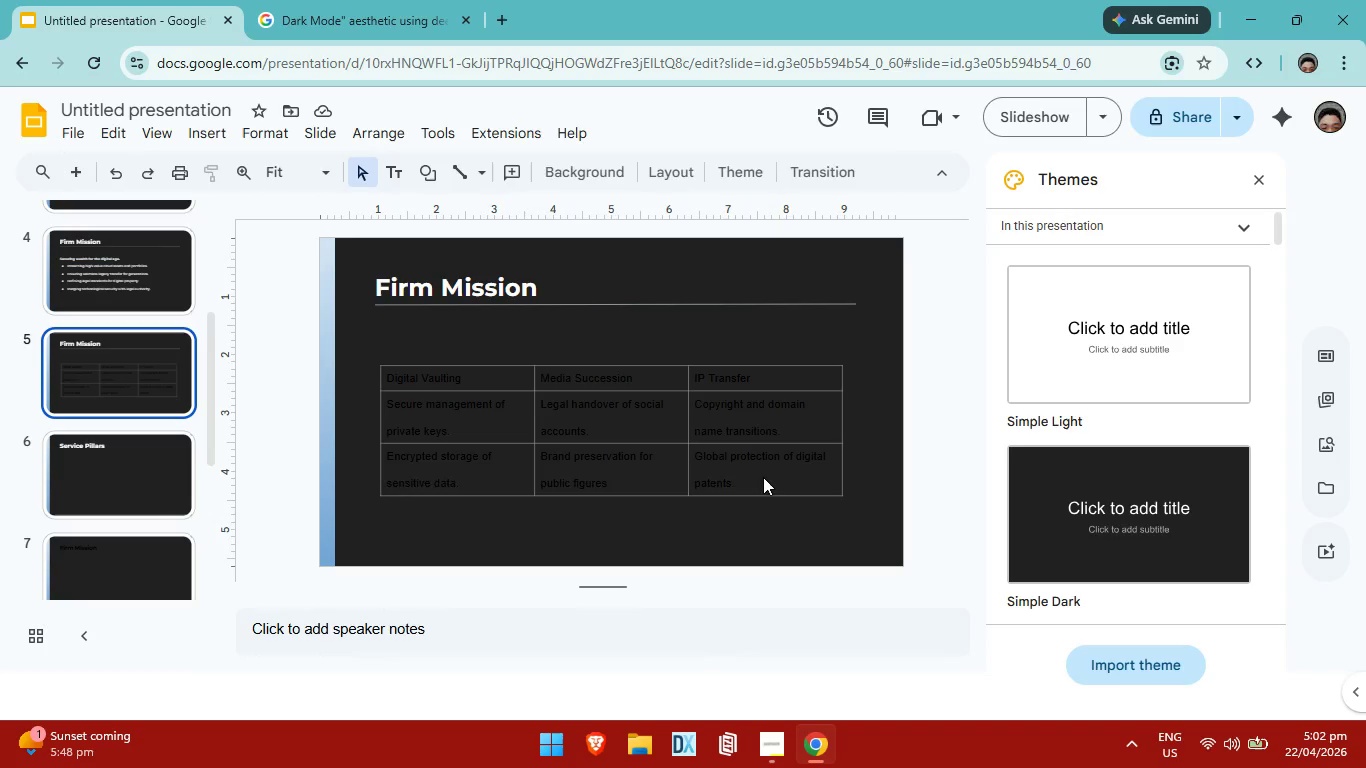 
left_click([763, 477])
 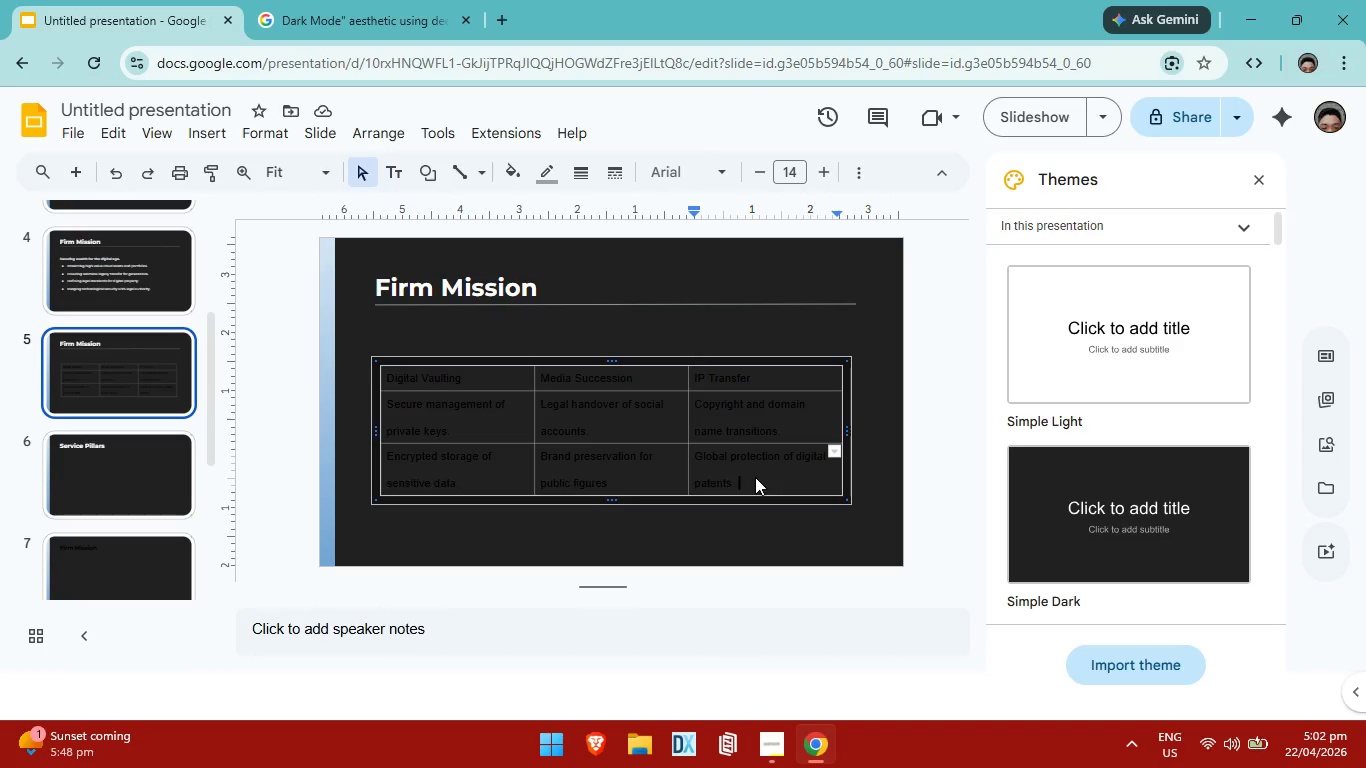 
left_click([755, 477])
 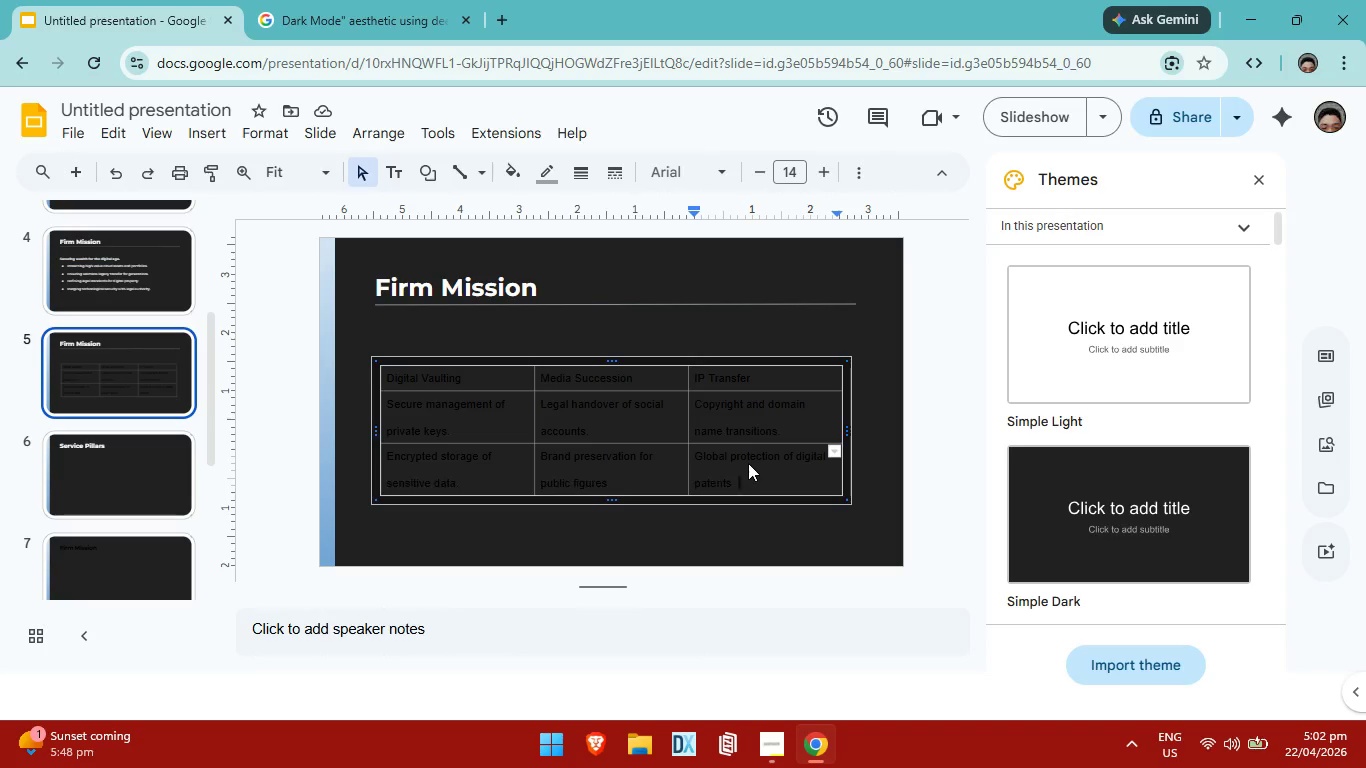 
key(Control+ControlLeft)
 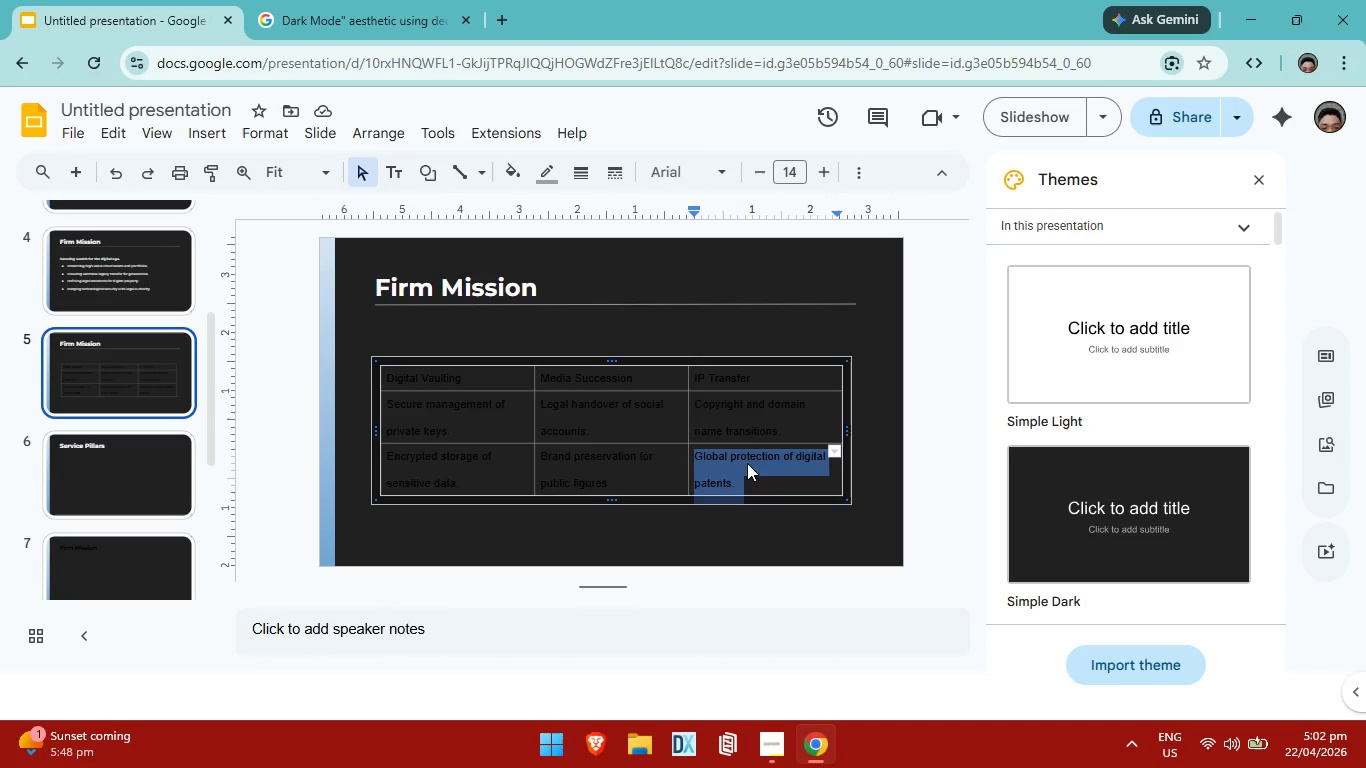 
key(Control+A)
 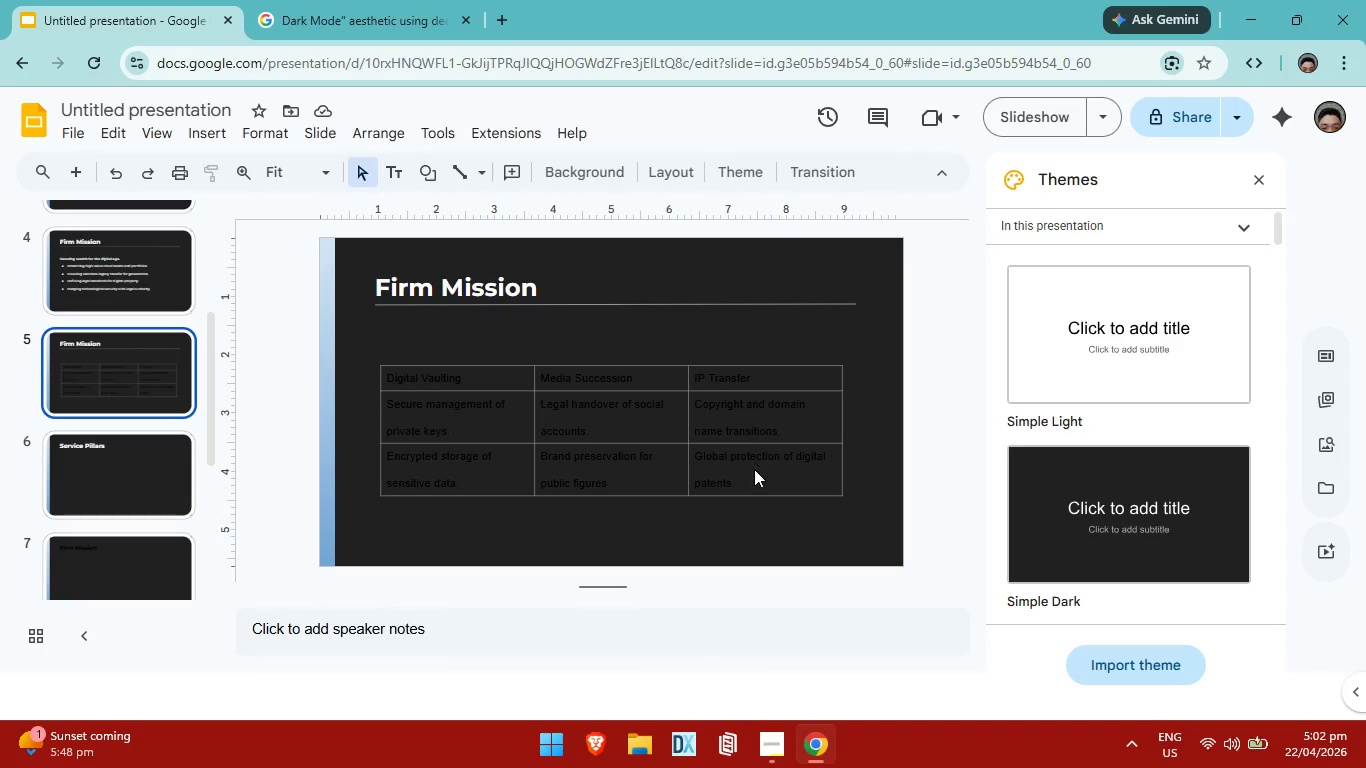 
left_click([751, 480])
 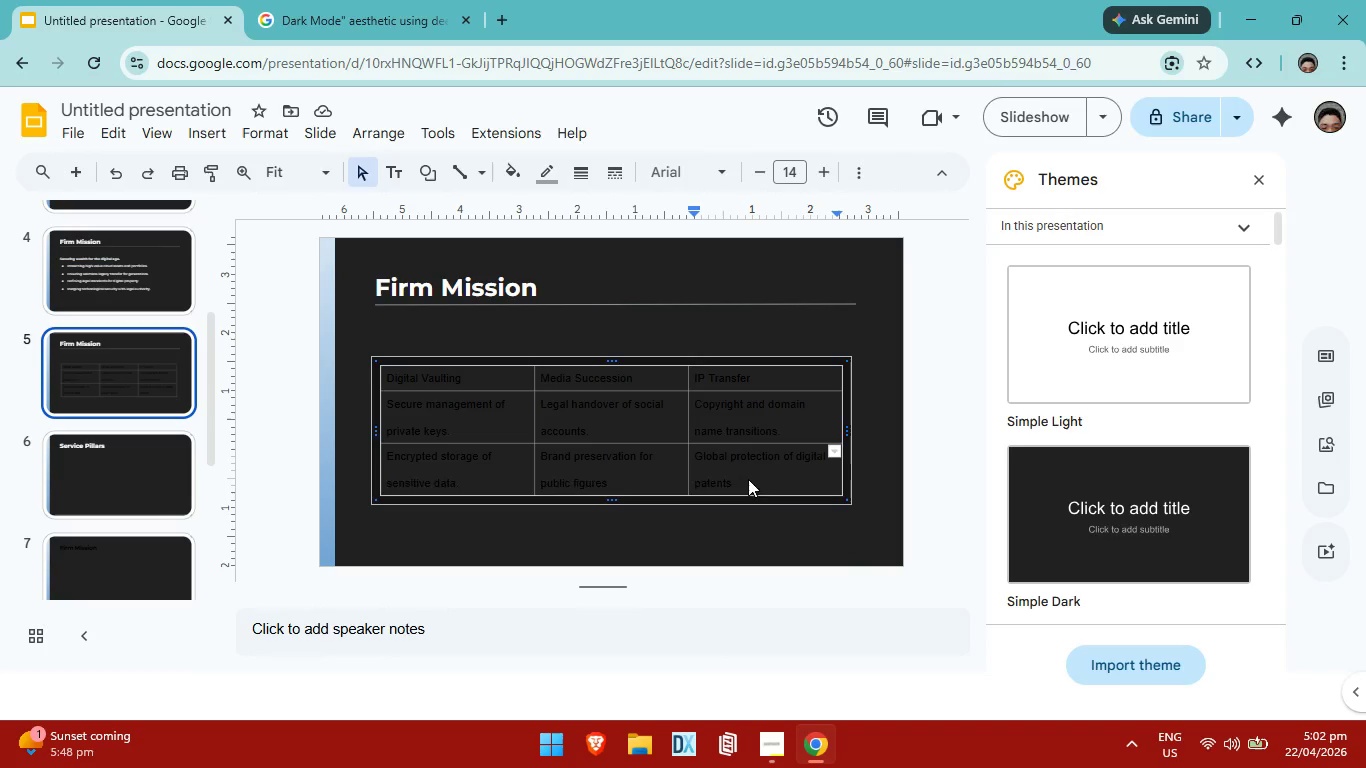 
left_click_drag(start_coordinate=[748, 479], to_coordinate=[397, 378])
 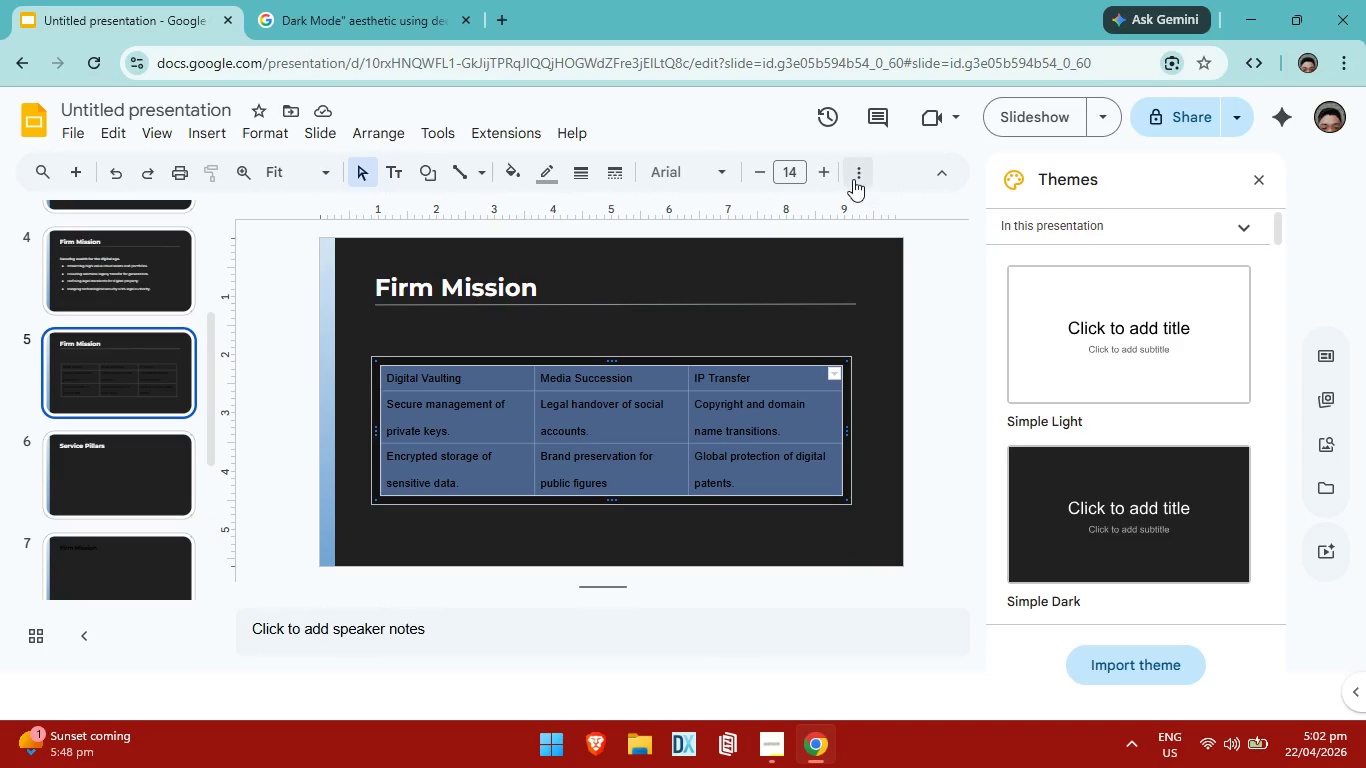 
left_click([856, 176])
 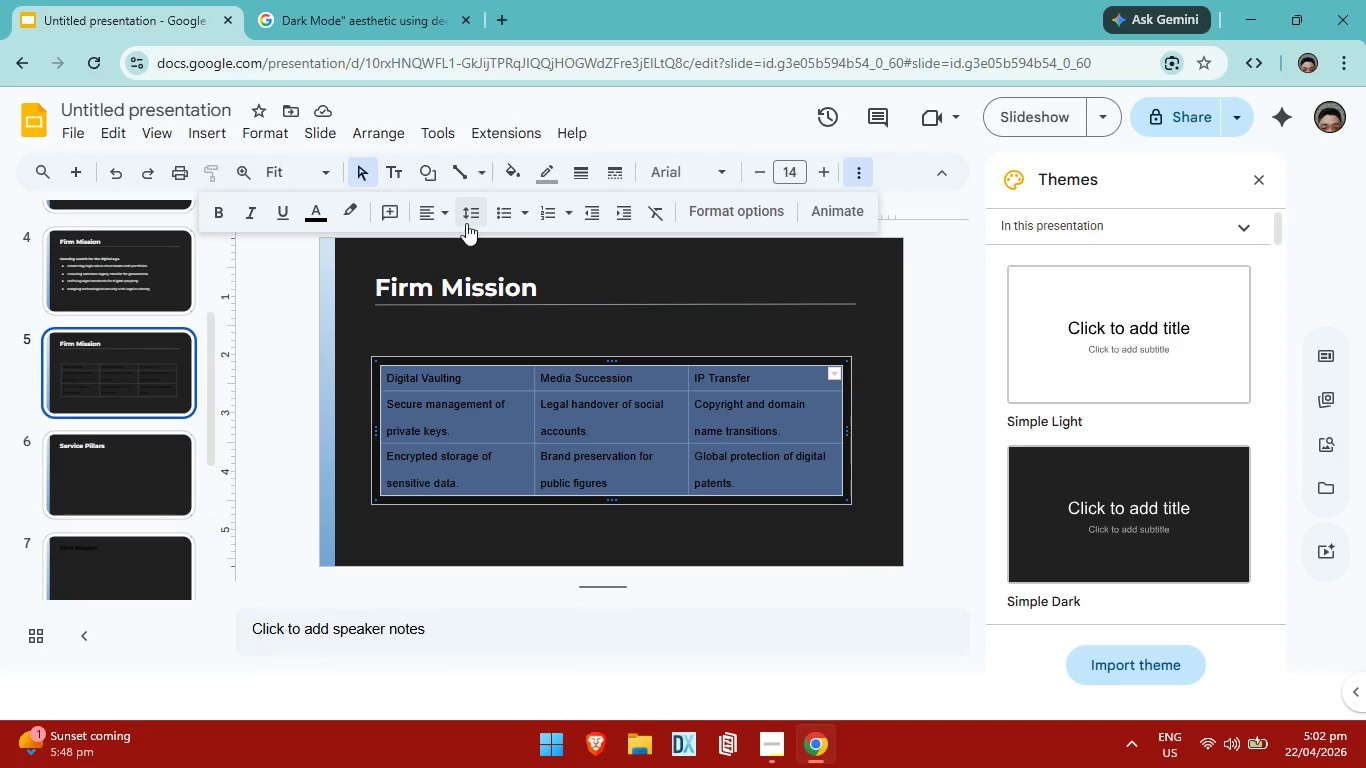 
left_click([467, 218])
 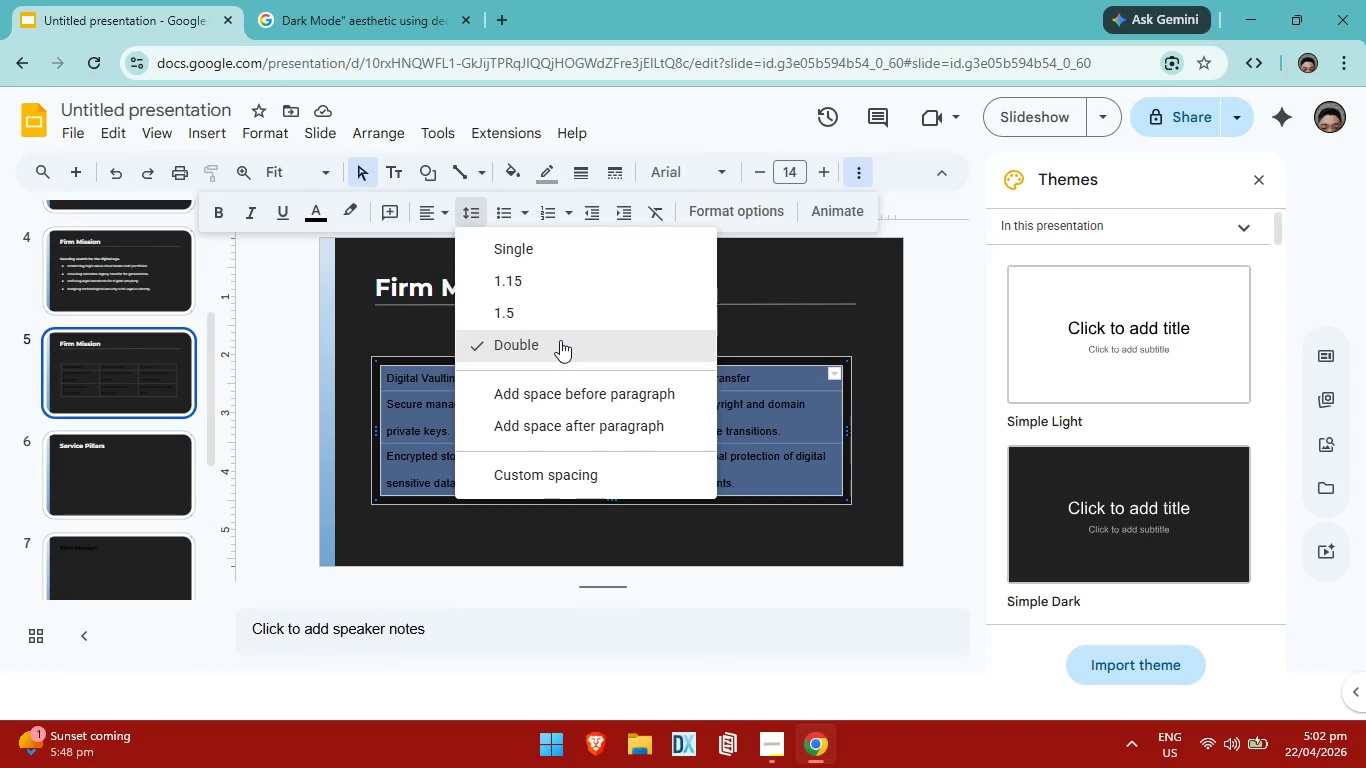 
scroll: coordinate [567, 341], scroll_direction: down, amount: 4.0
 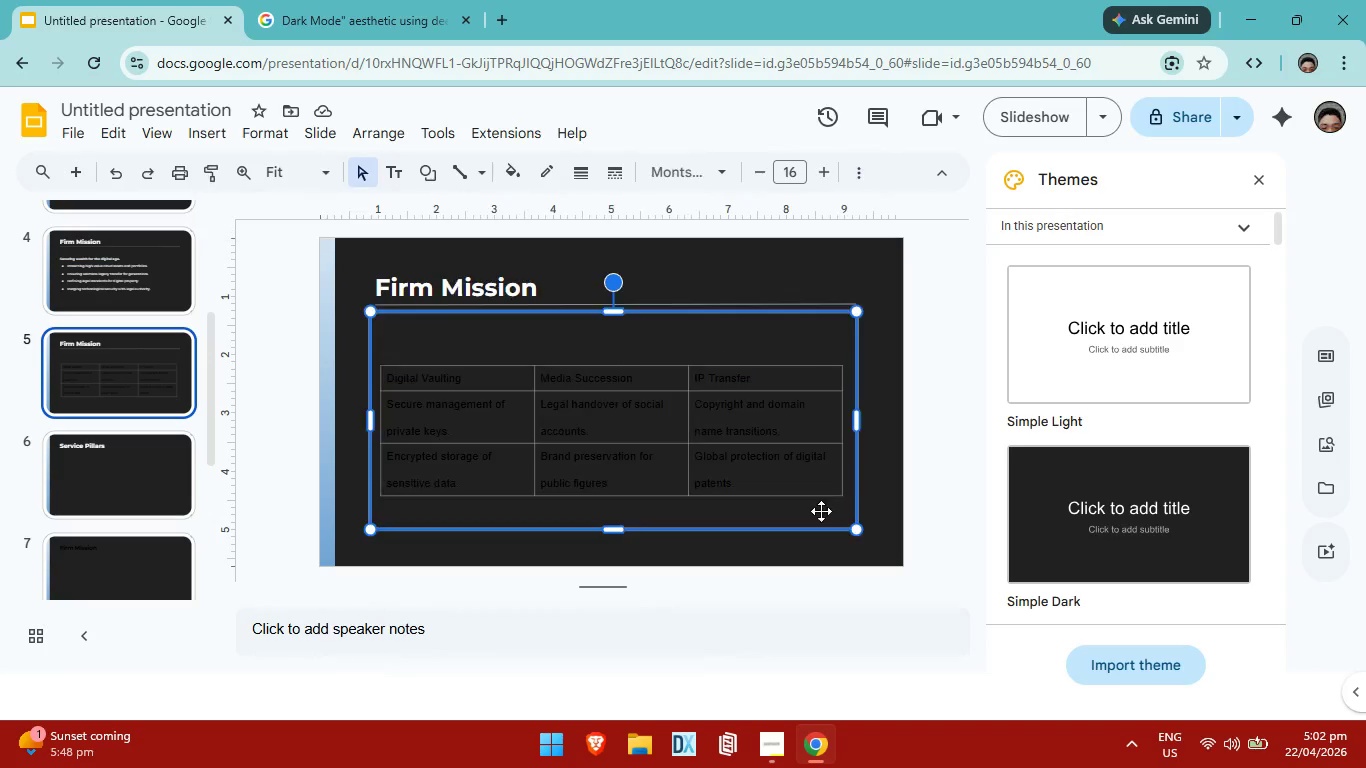 
left_click([690, 427])
 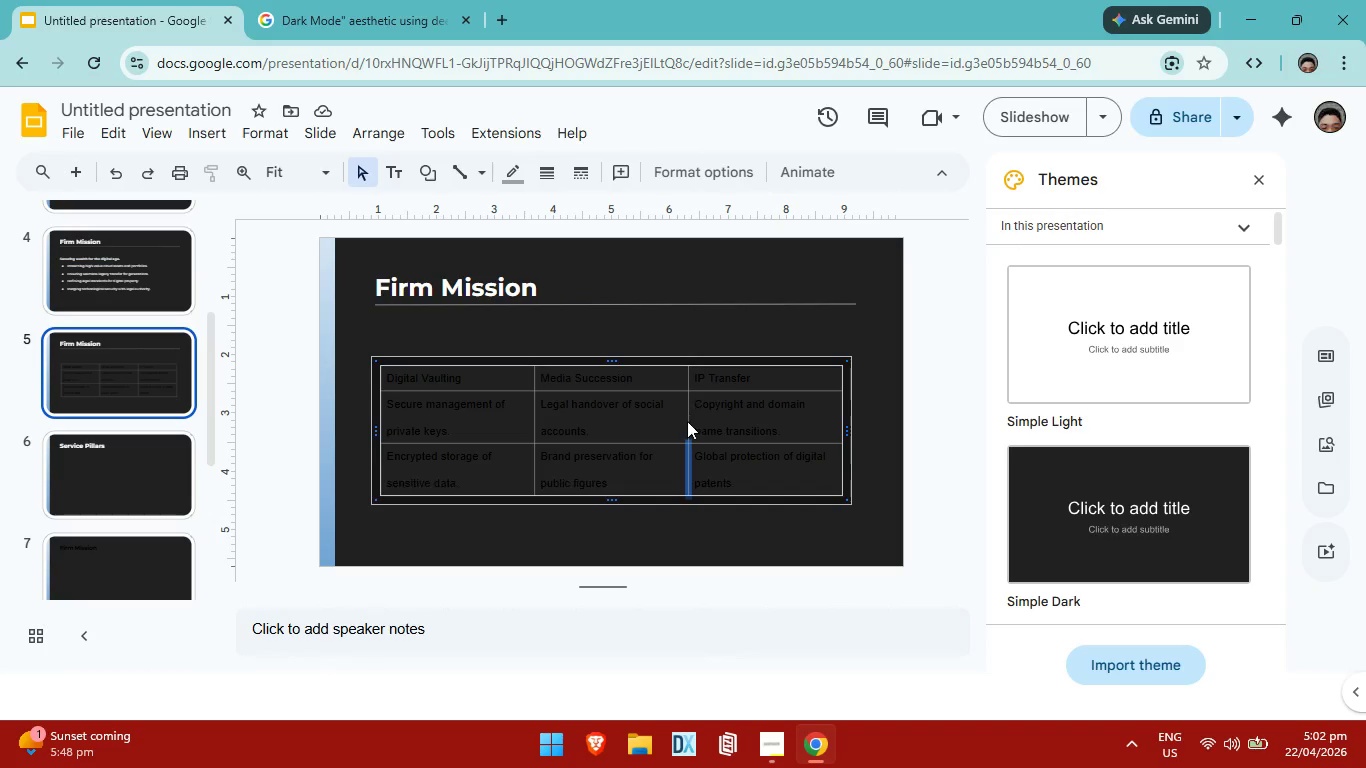 
left_click([687, 422])
 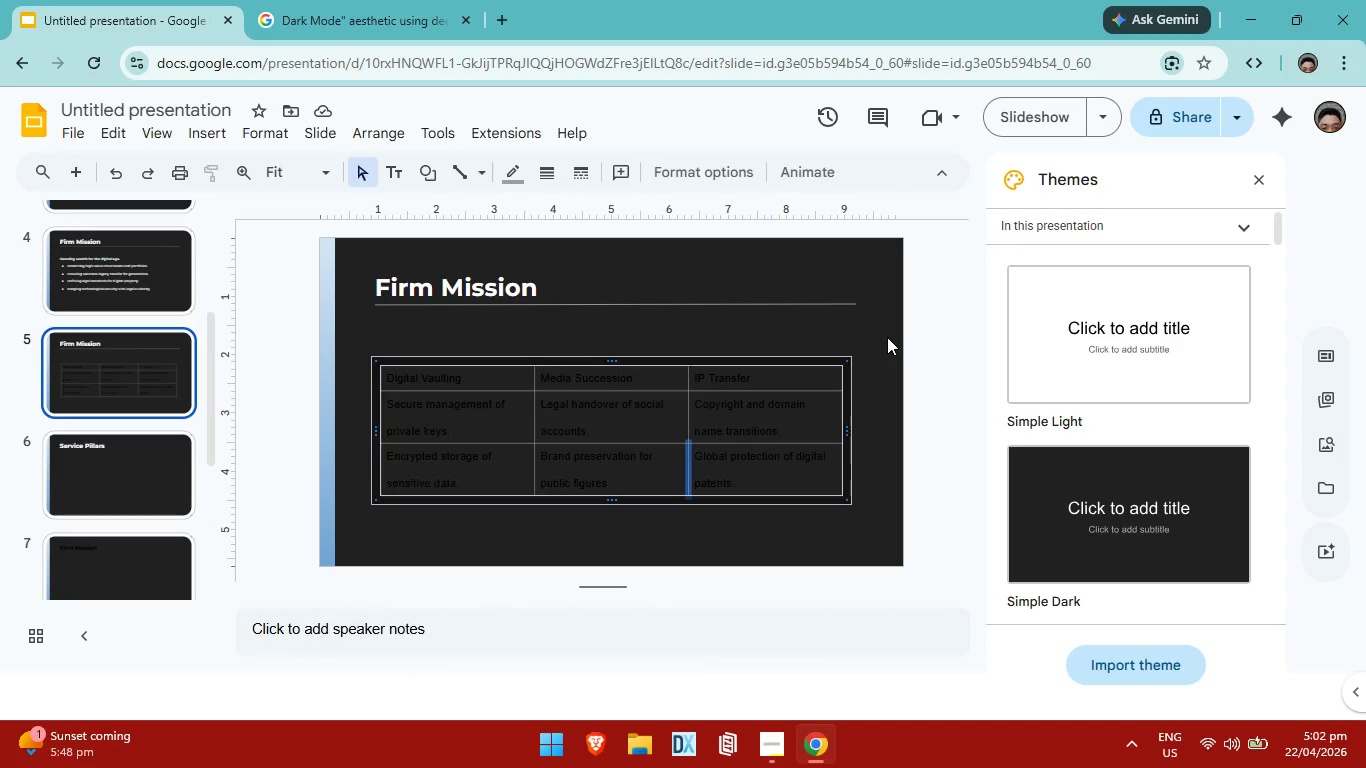 
left_click([887, 337])
 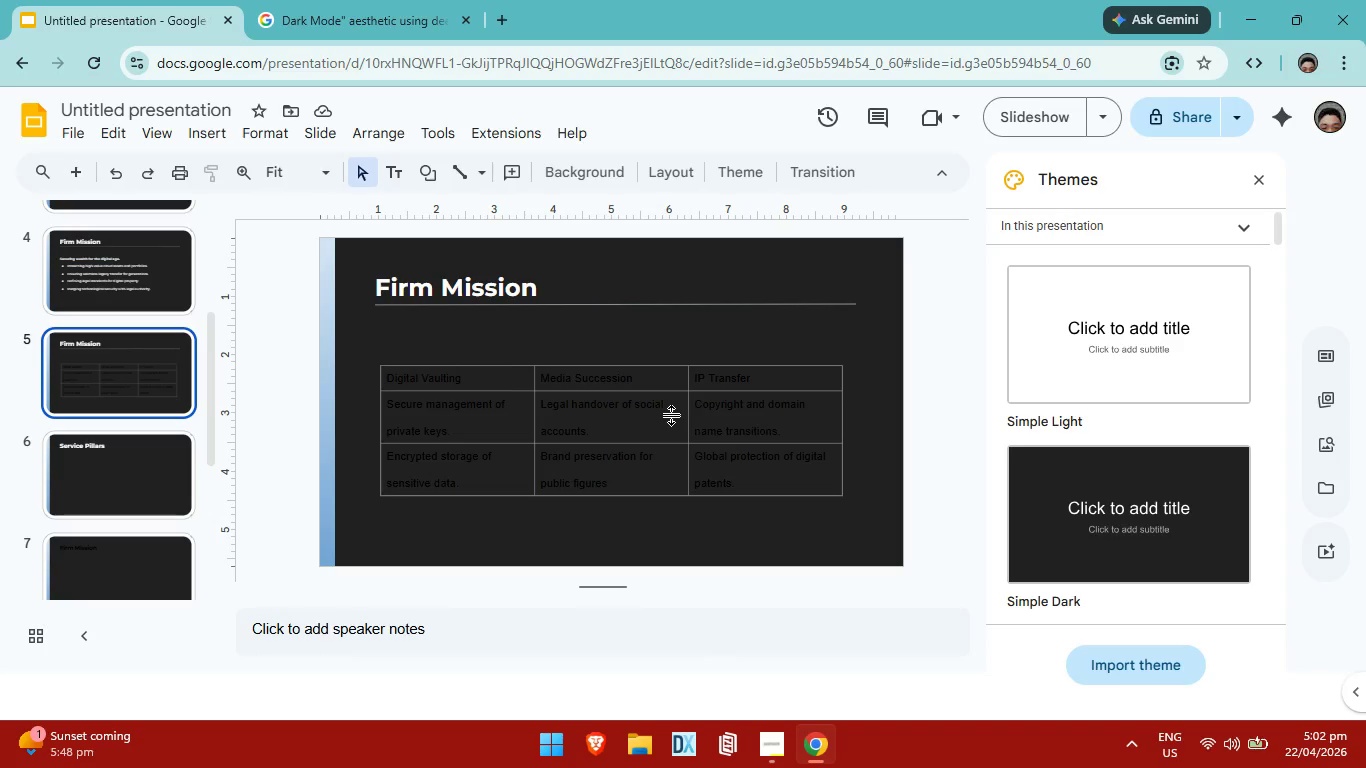 
left_click([672, 415])
 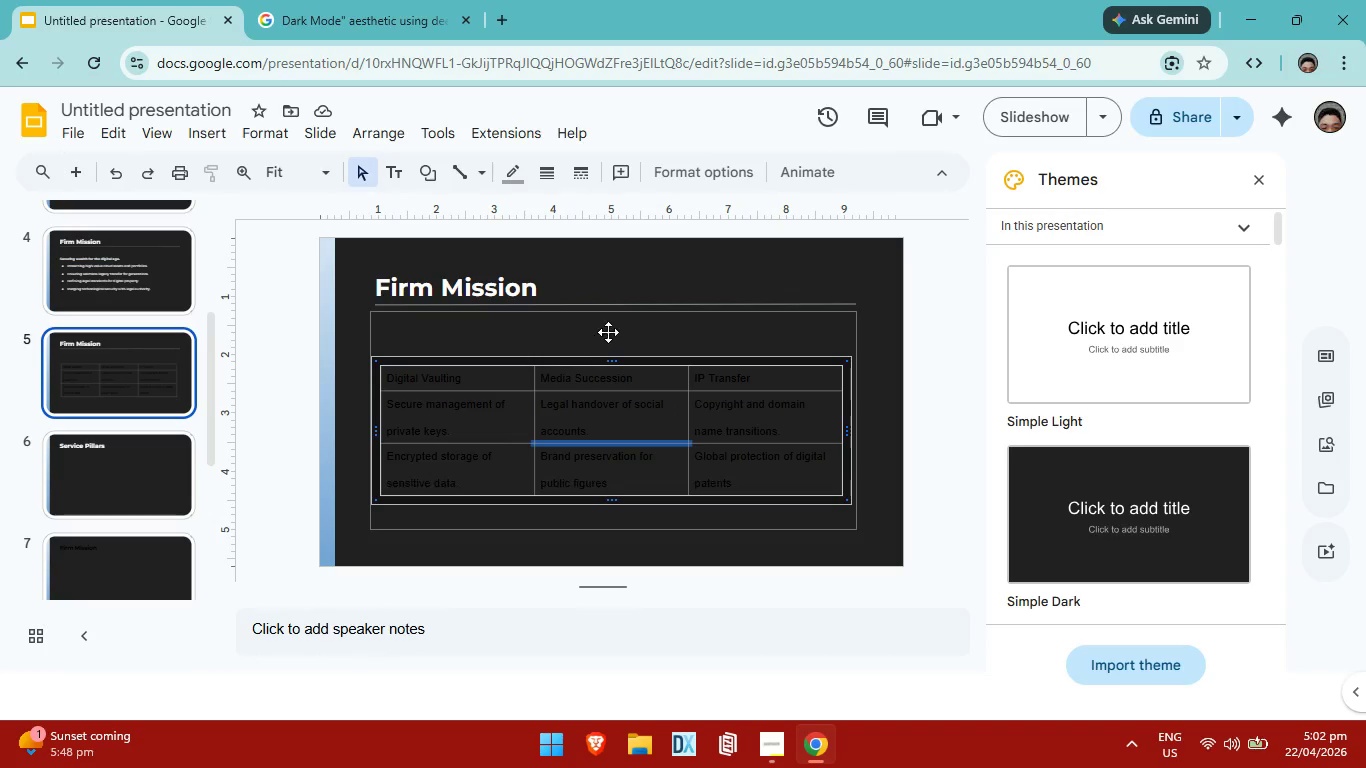 
left_click([608, 332])
 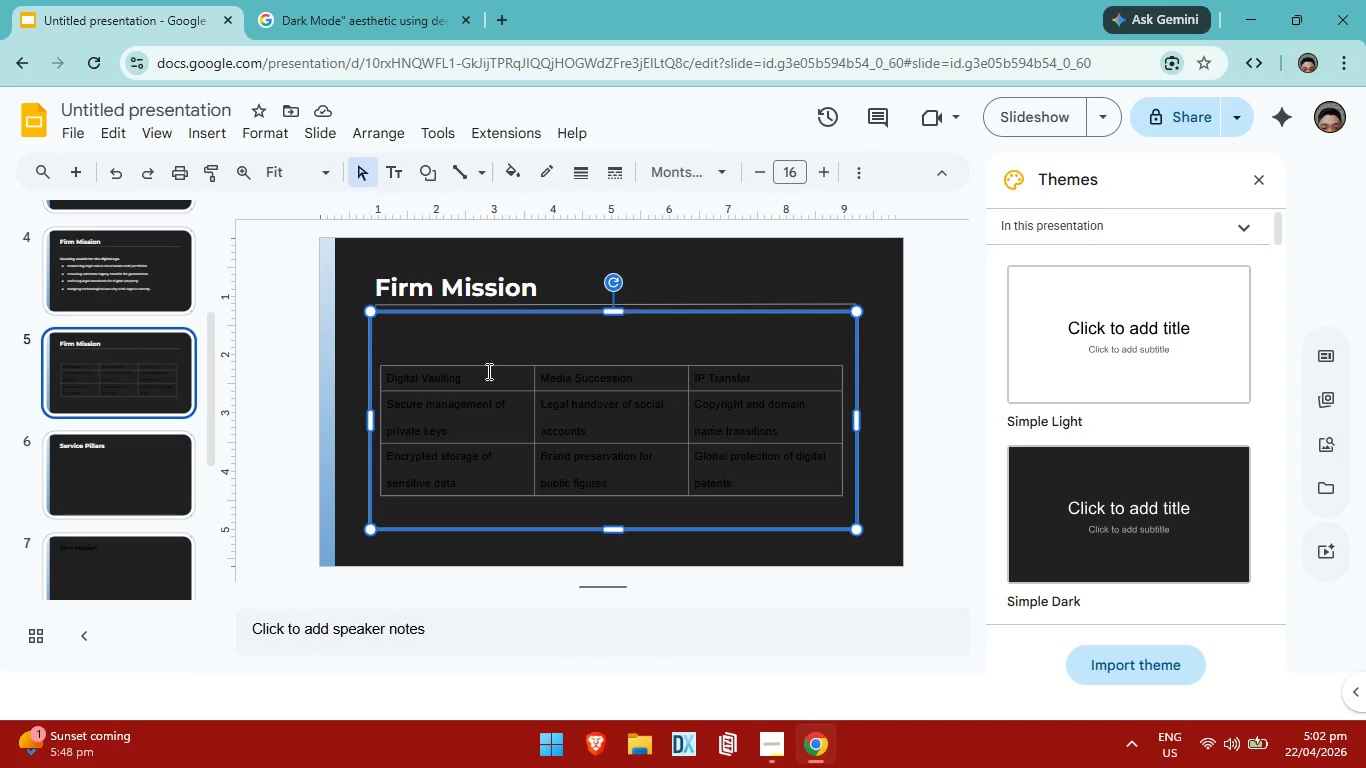 
left_click([487, 371])
 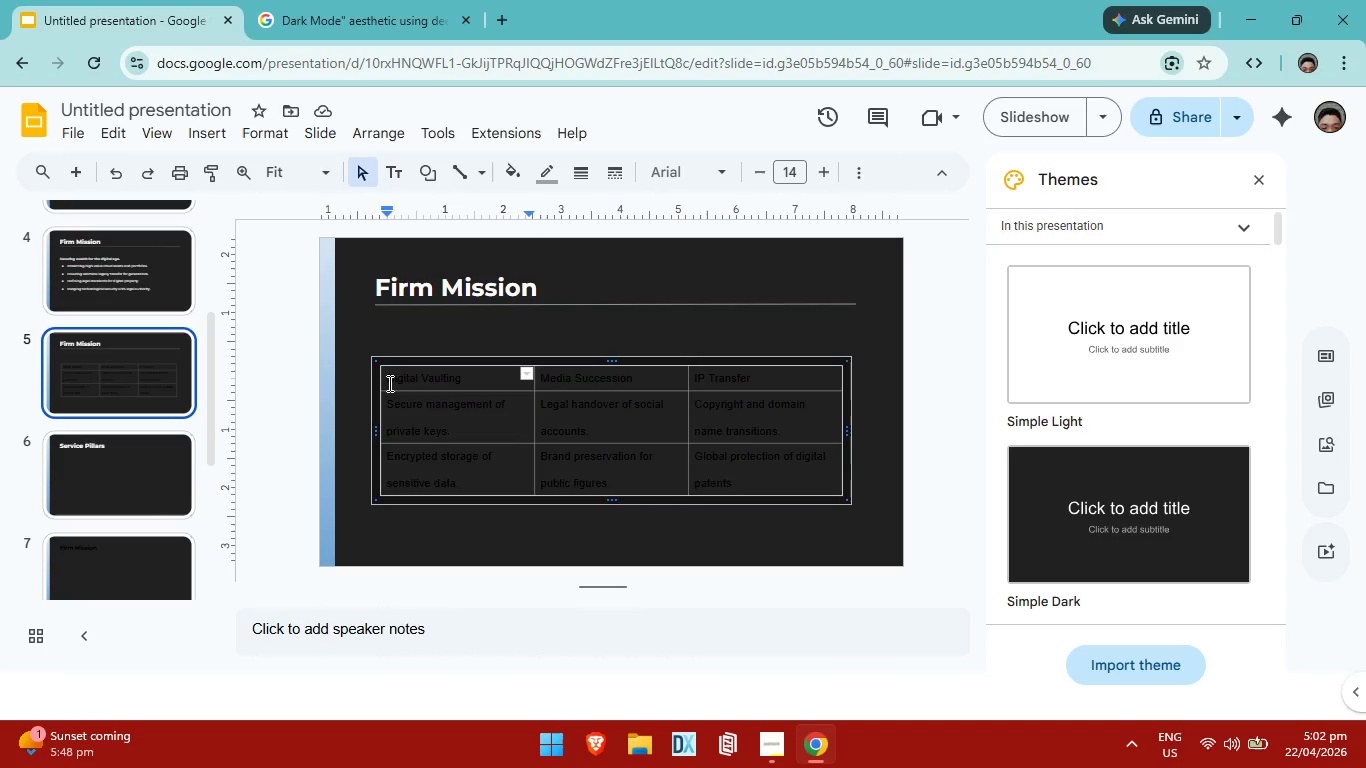 
left_click_drag(start_coordinate=[386, 383], to_coordinate=[786, 382])
 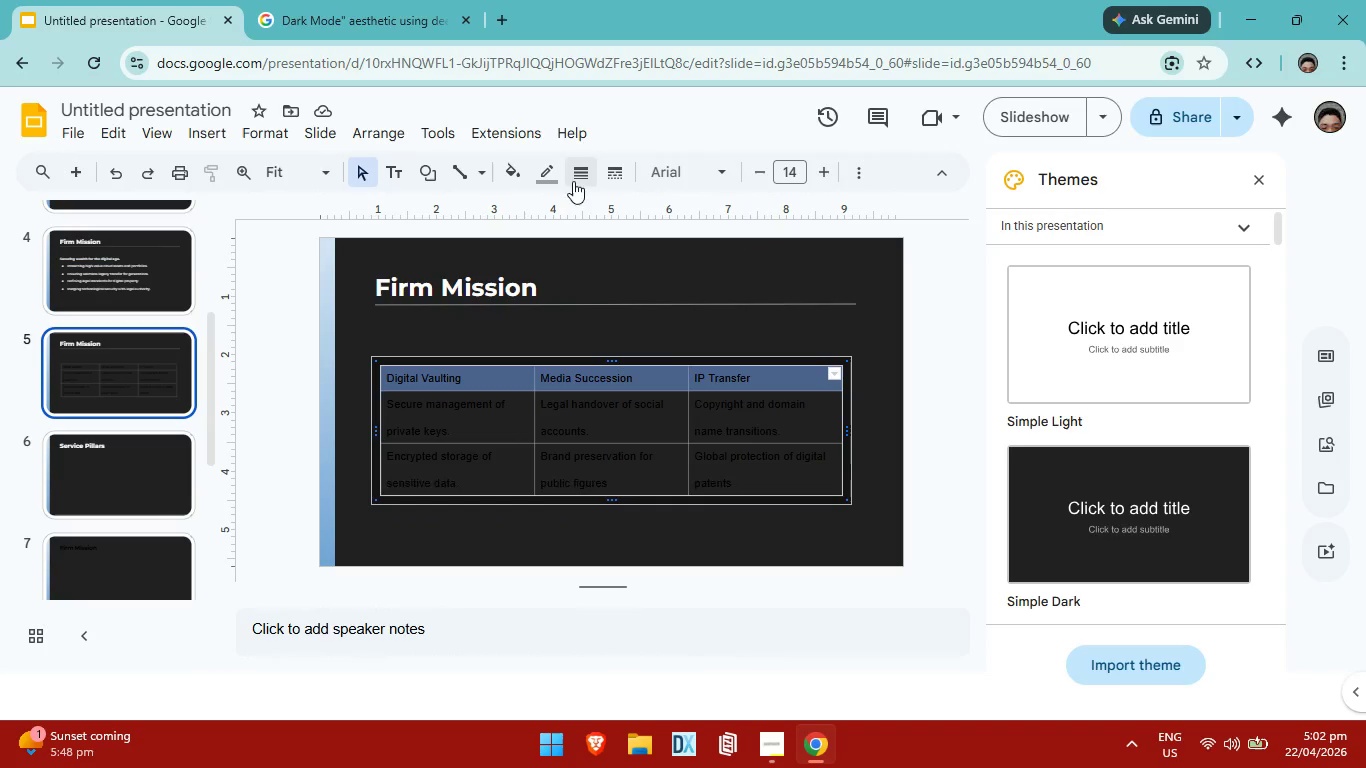 
mouse_move([800, 178])
 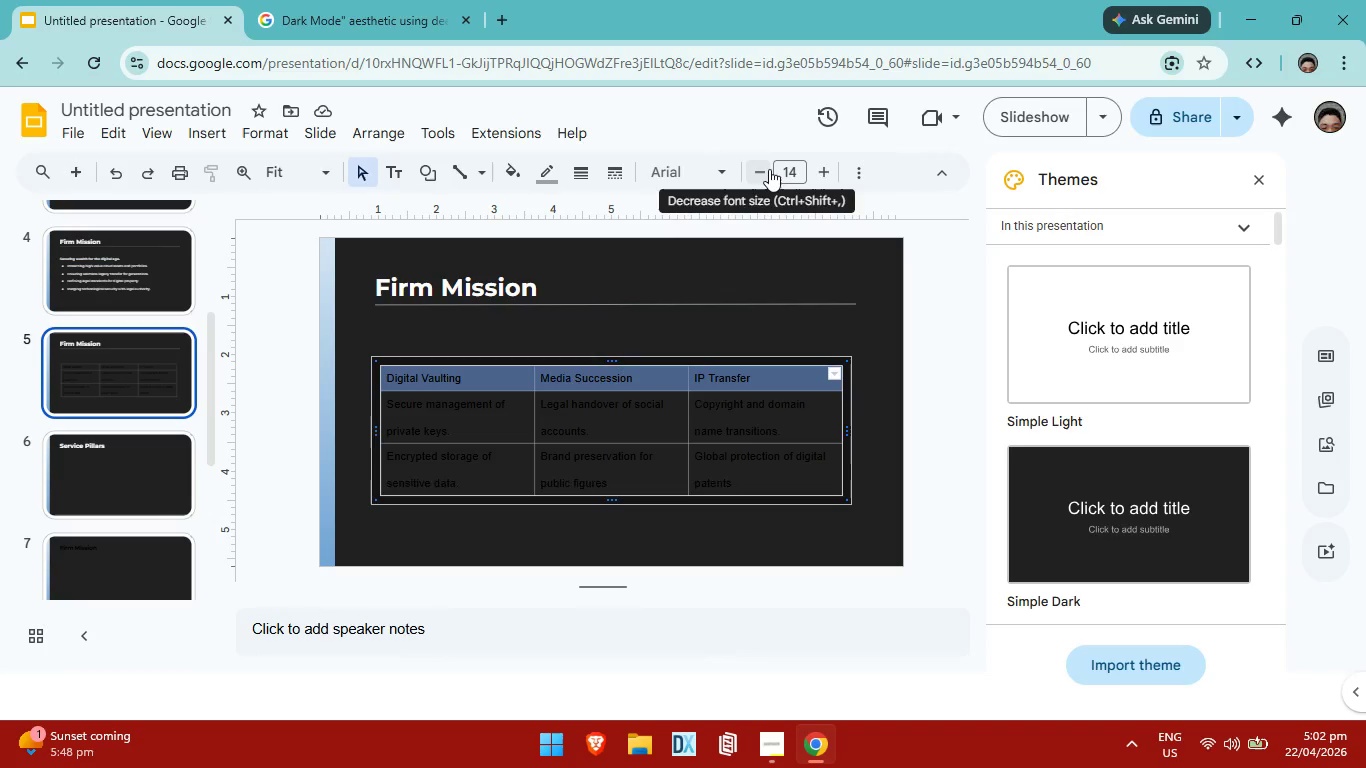 
left_click([769, 169])
 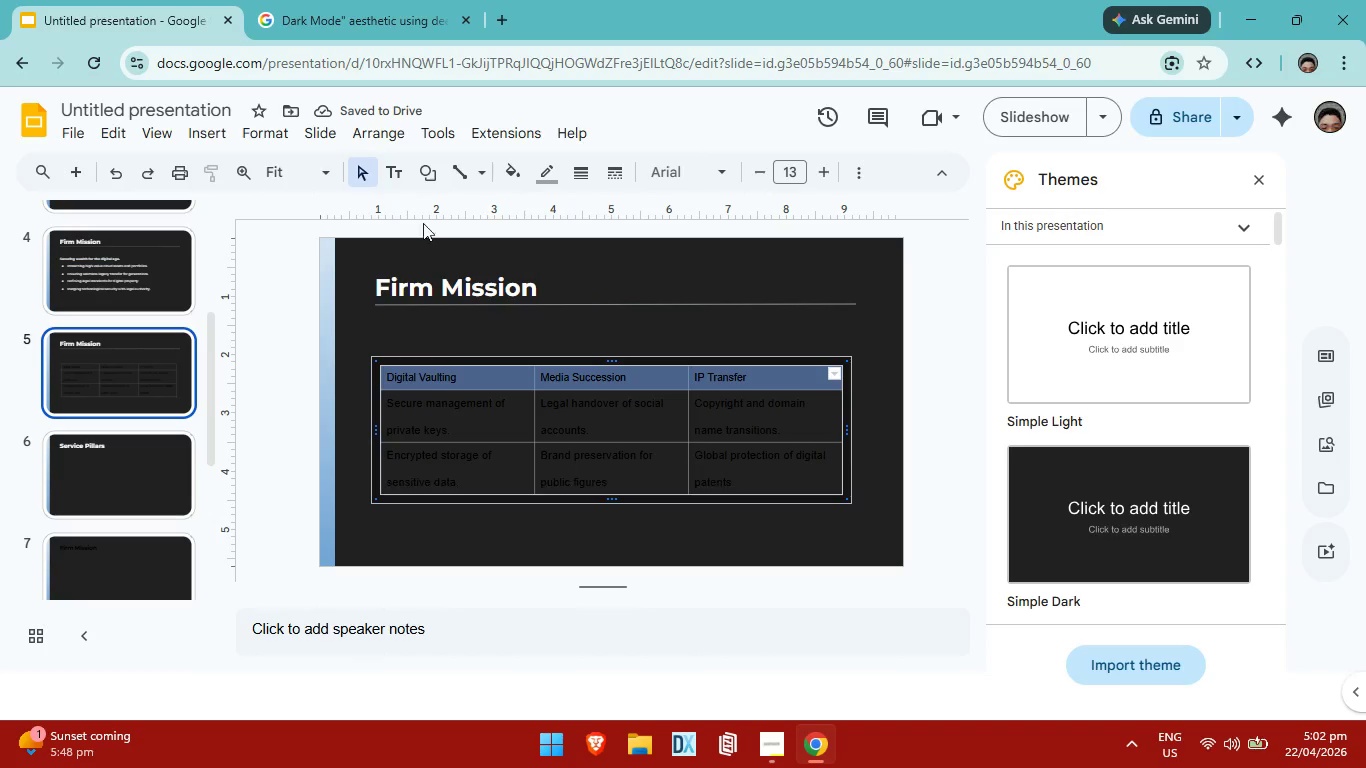 
left_click([856, 179])
 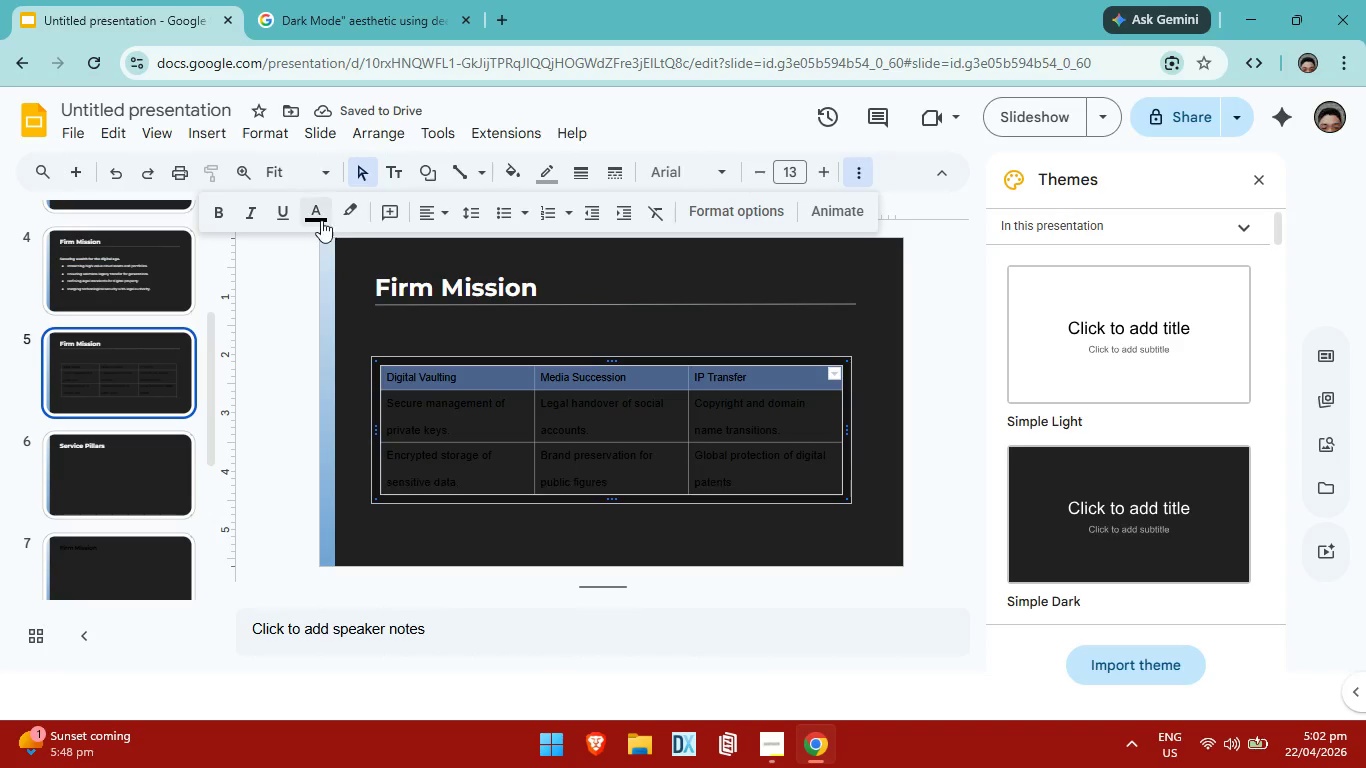 
left_click([320, 219])
 